 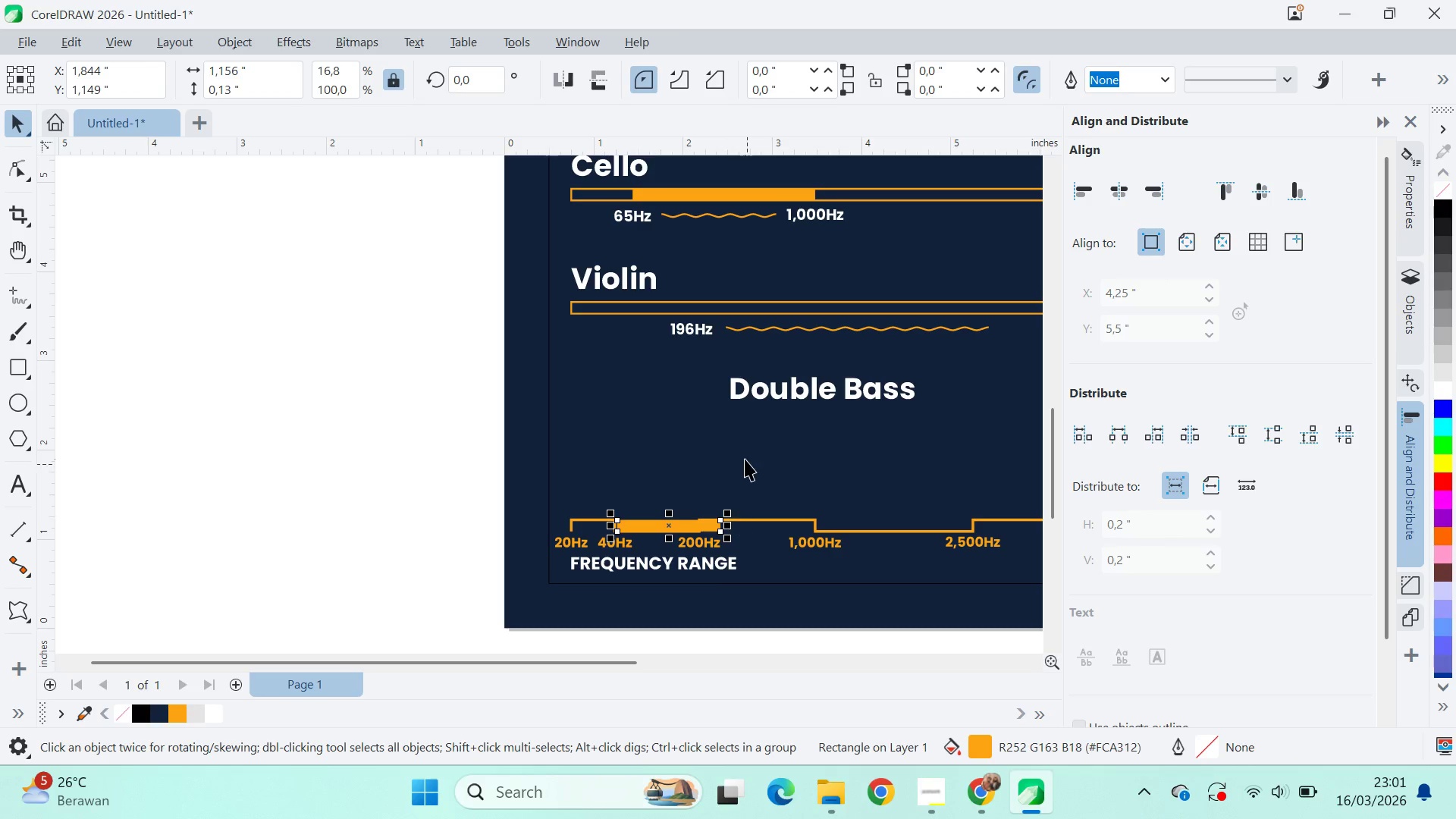 
key(Q)
 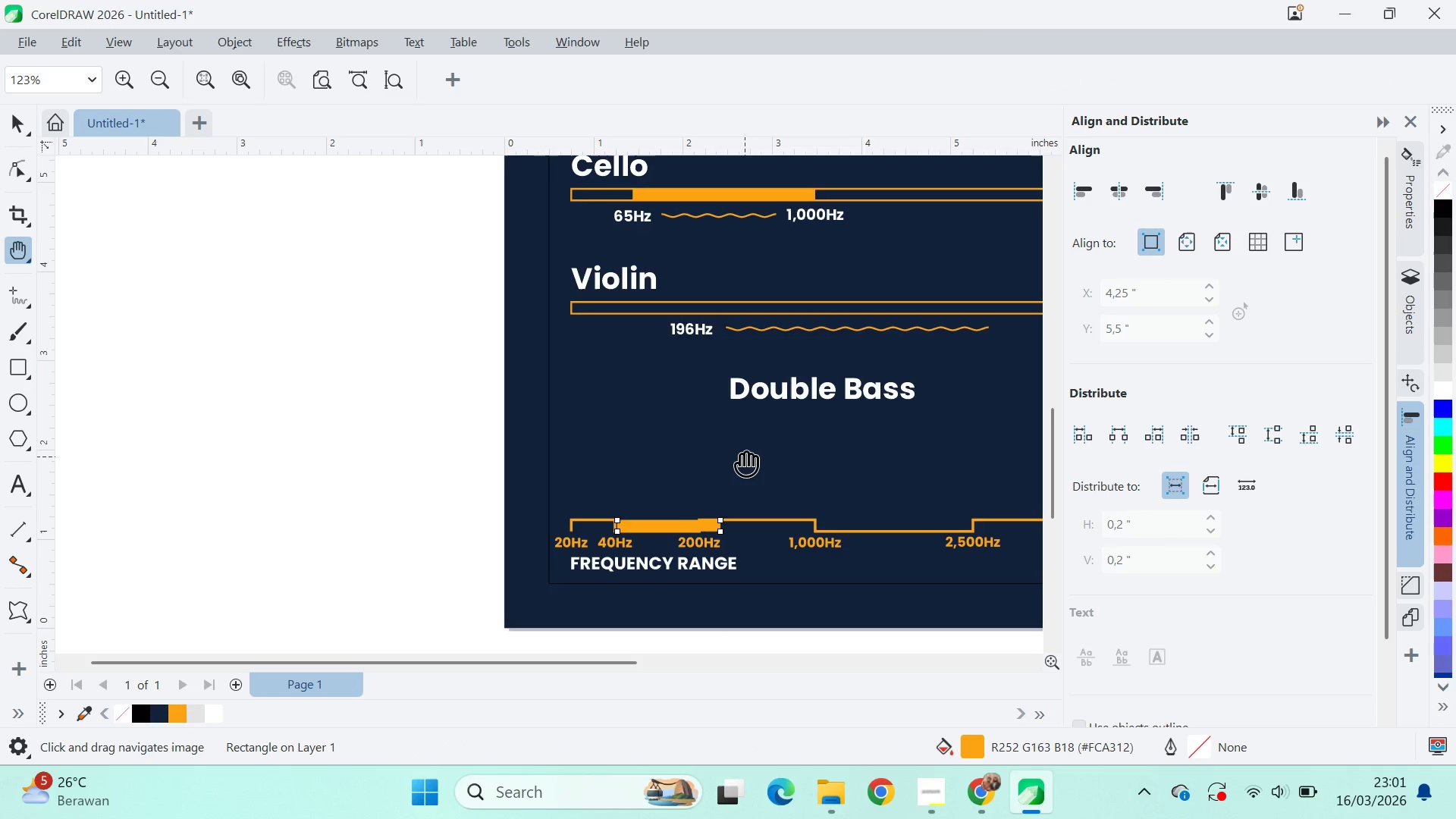 
left_click_drag(start_coordinate=[736, 456], to_coordinate=[604, 497])
 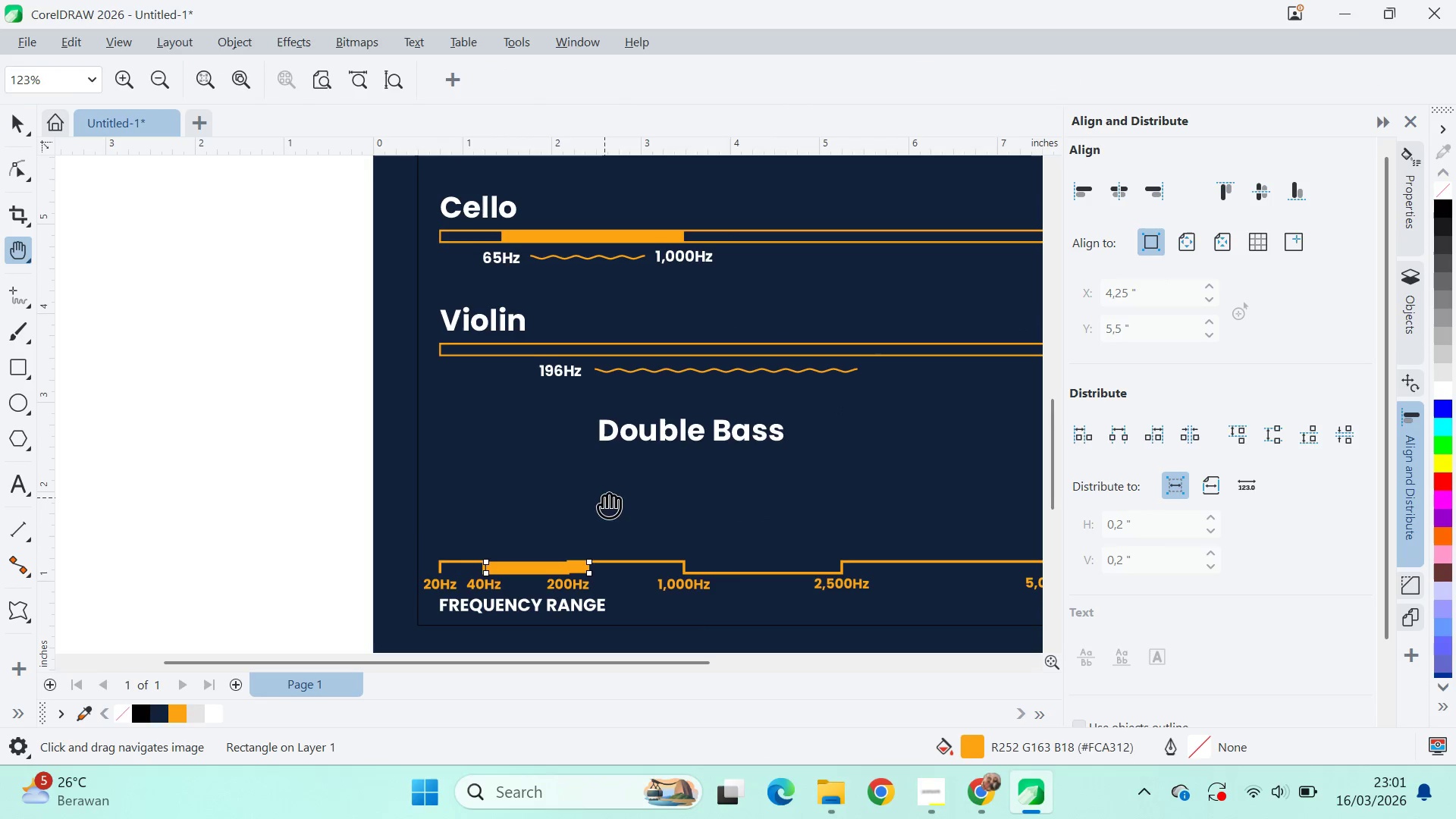 
type(ve)
 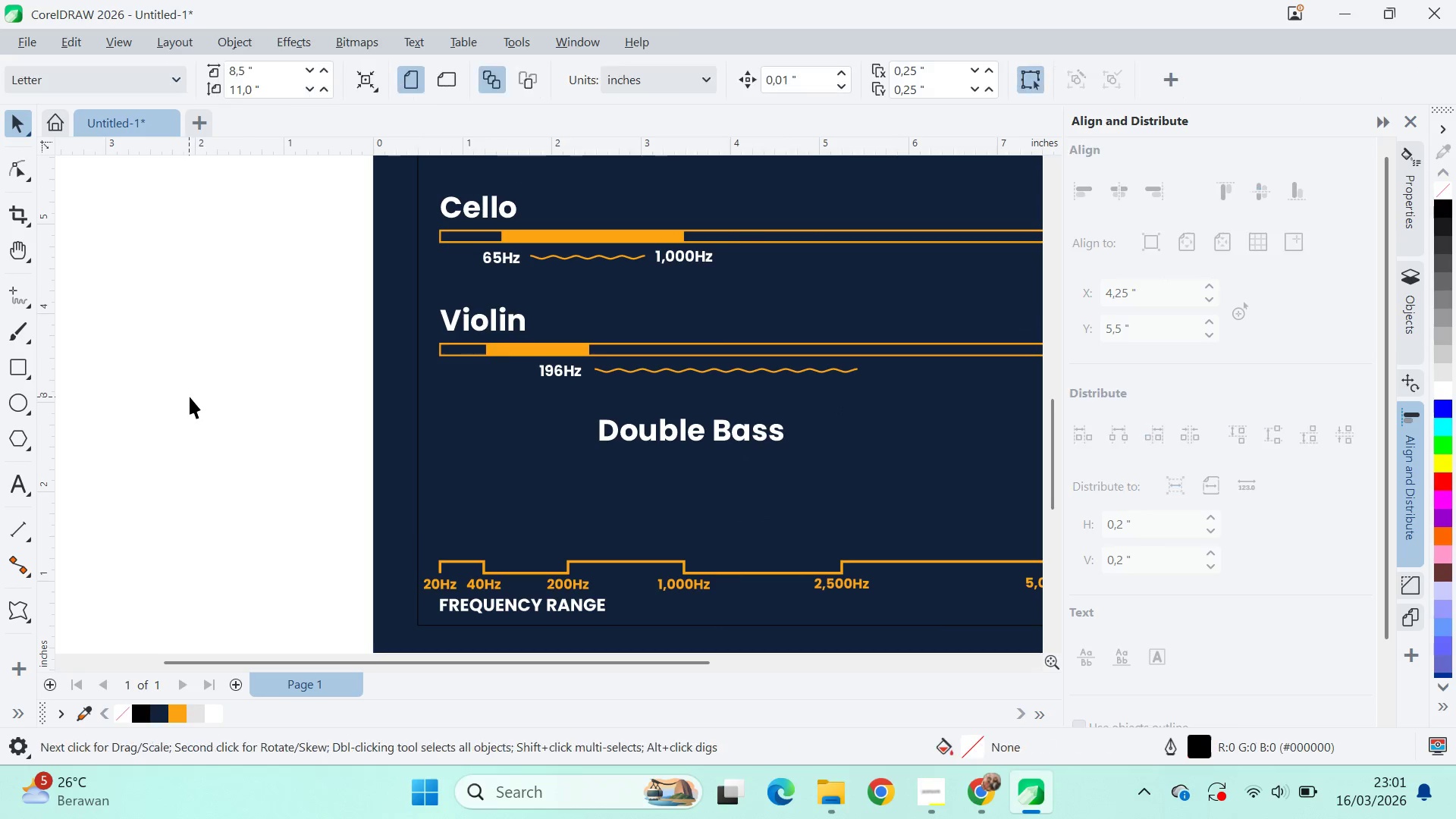 
 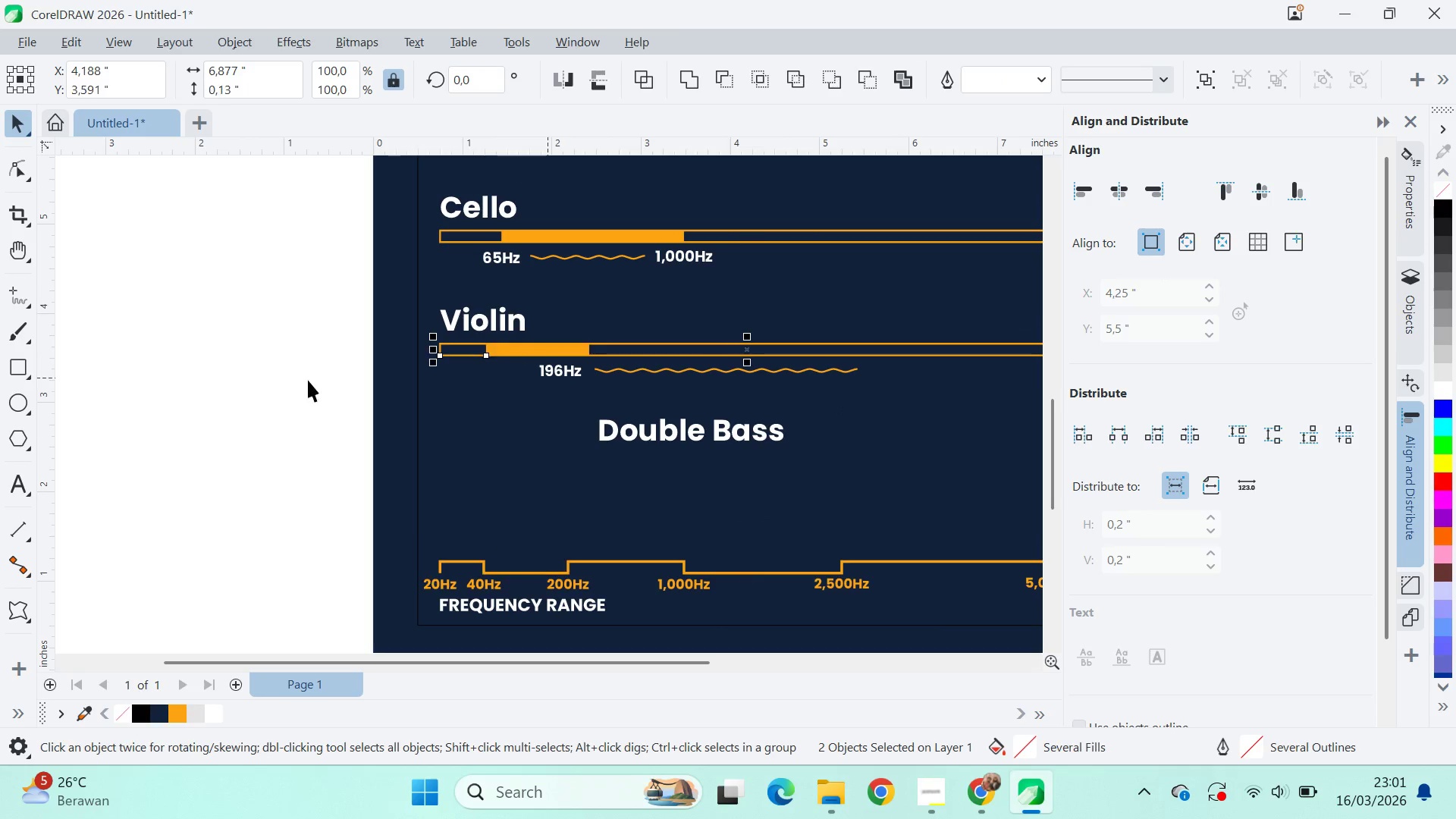 
double_click([186, 397])
 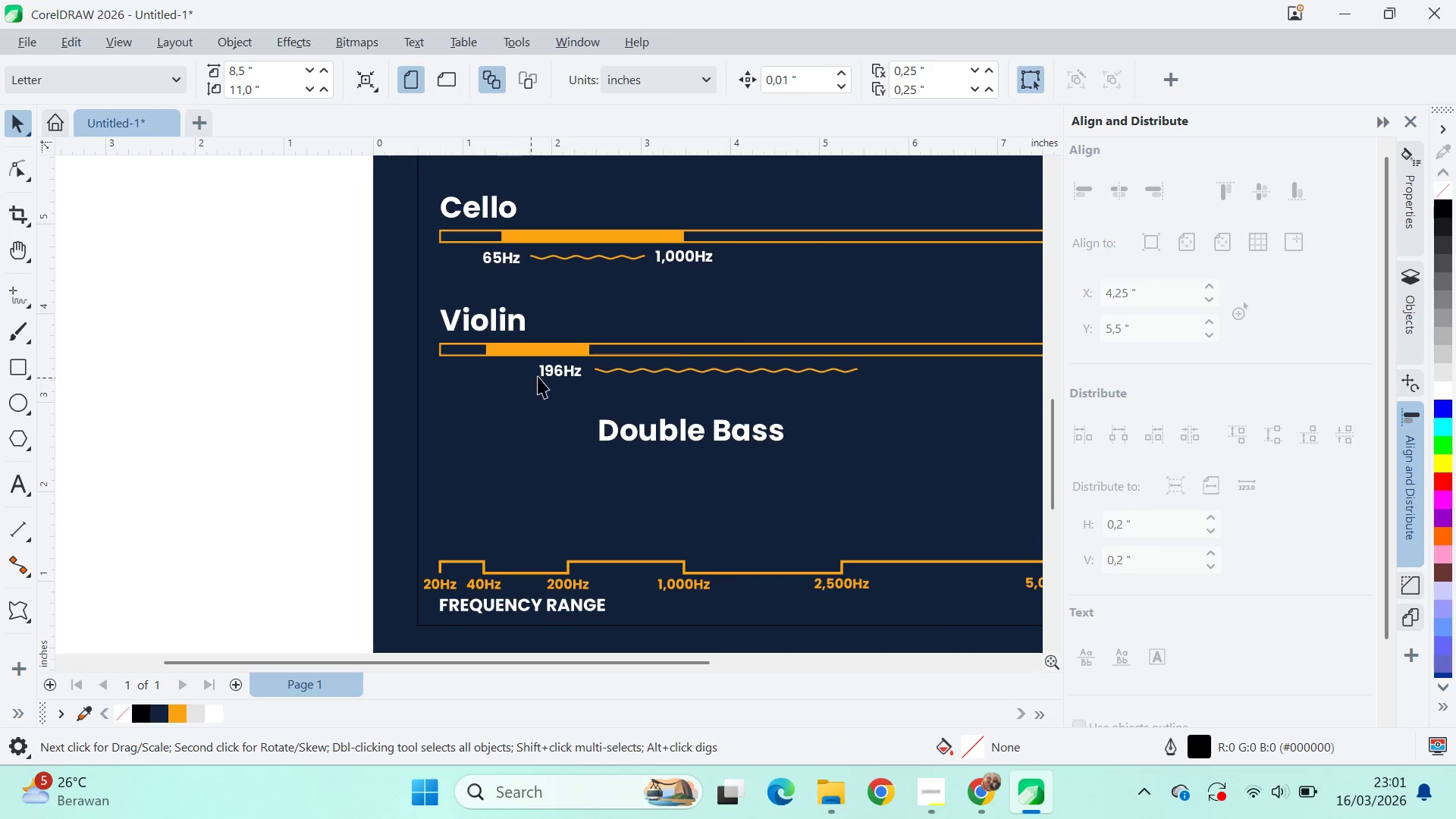 
double_click([560, 373])
 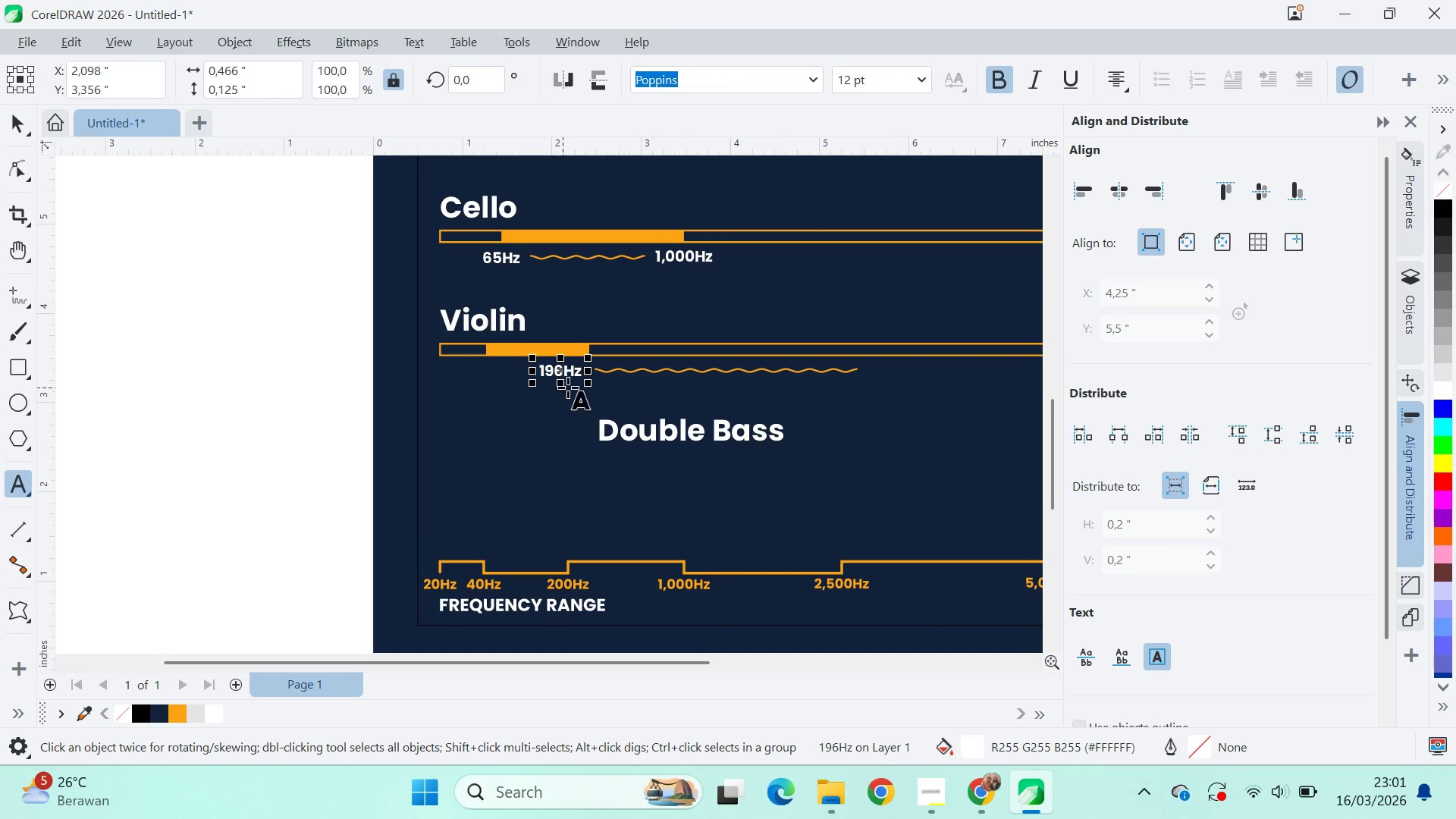 
key(Backspace)
key(Backspace)
key(Backspace)
type(41)
 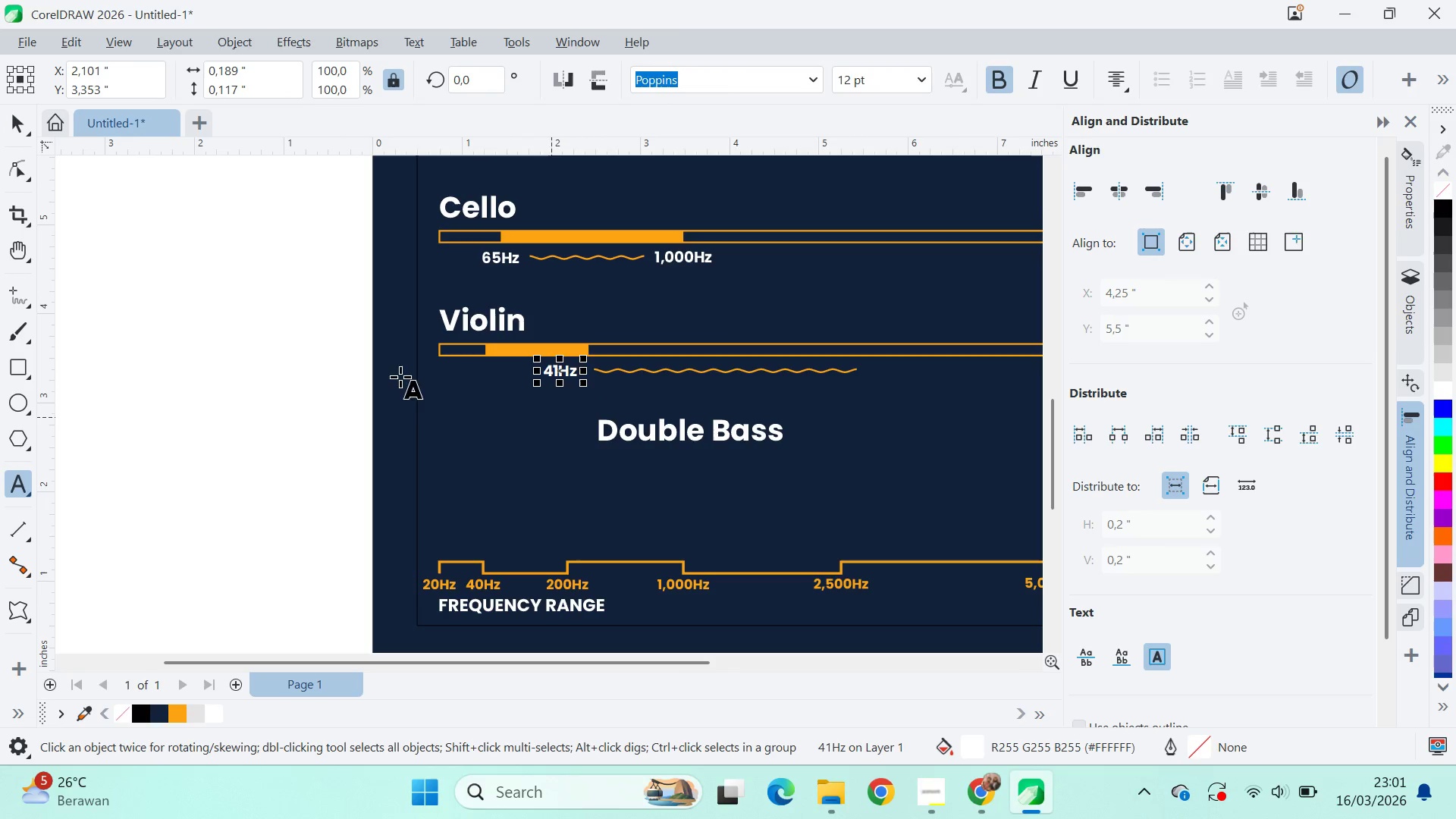 
mouse_move([585, 399])
 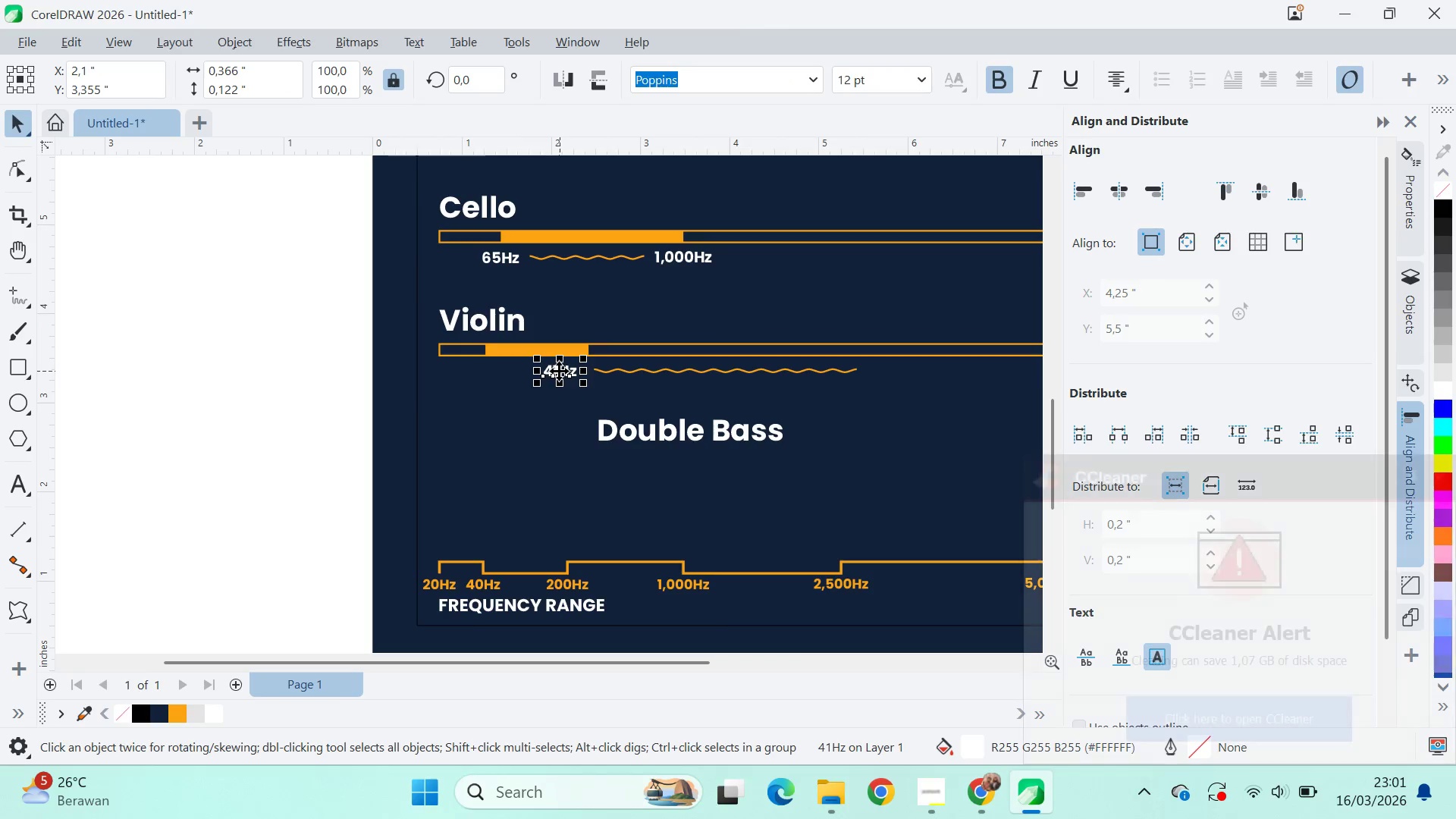 
scroll: coordinate [573, 385], scroll_direction: none, amount: 0.0
 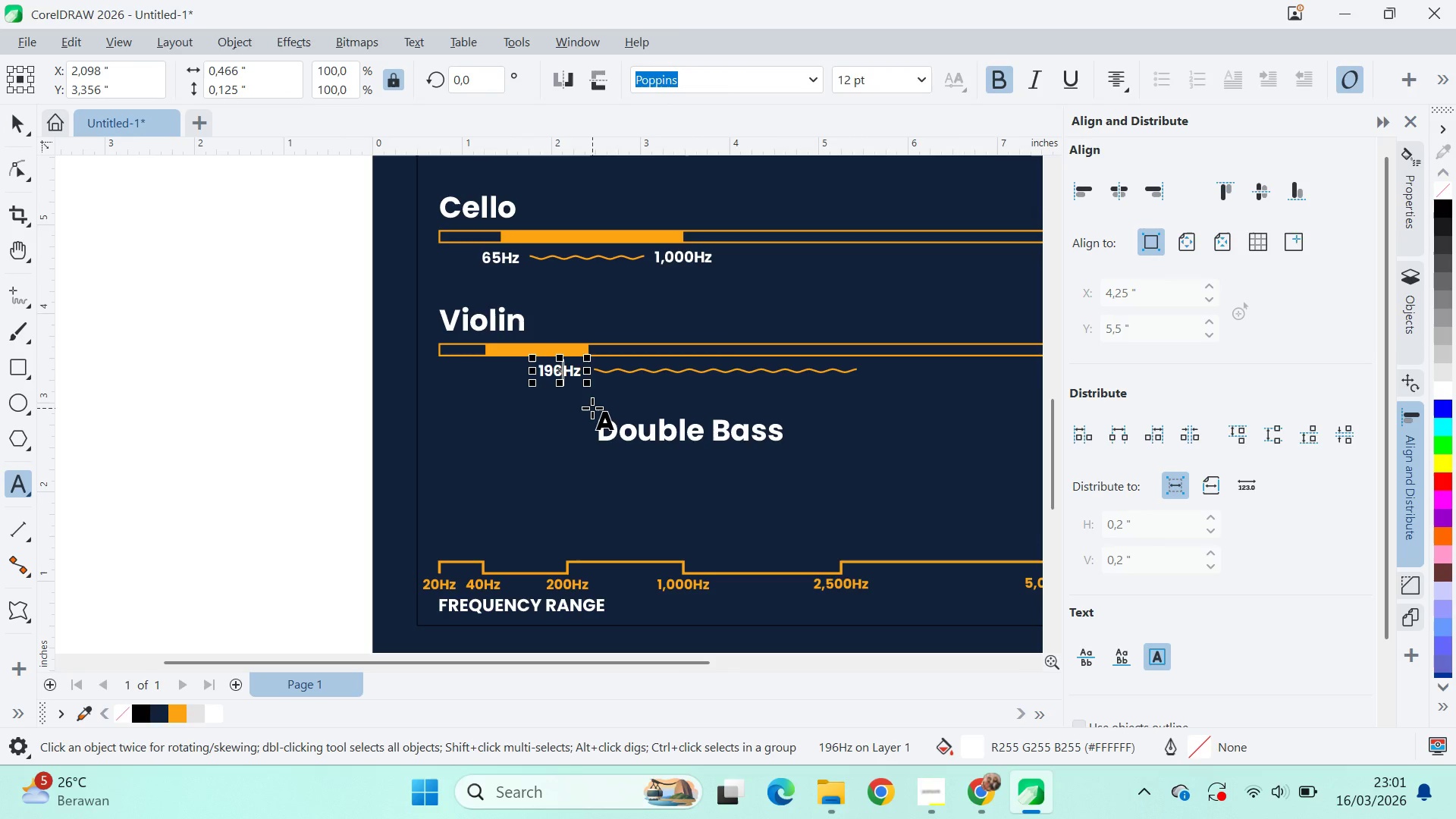 
left_click_drag(start_coordinate=[559, 371], to_coordinate=[485, 353])
 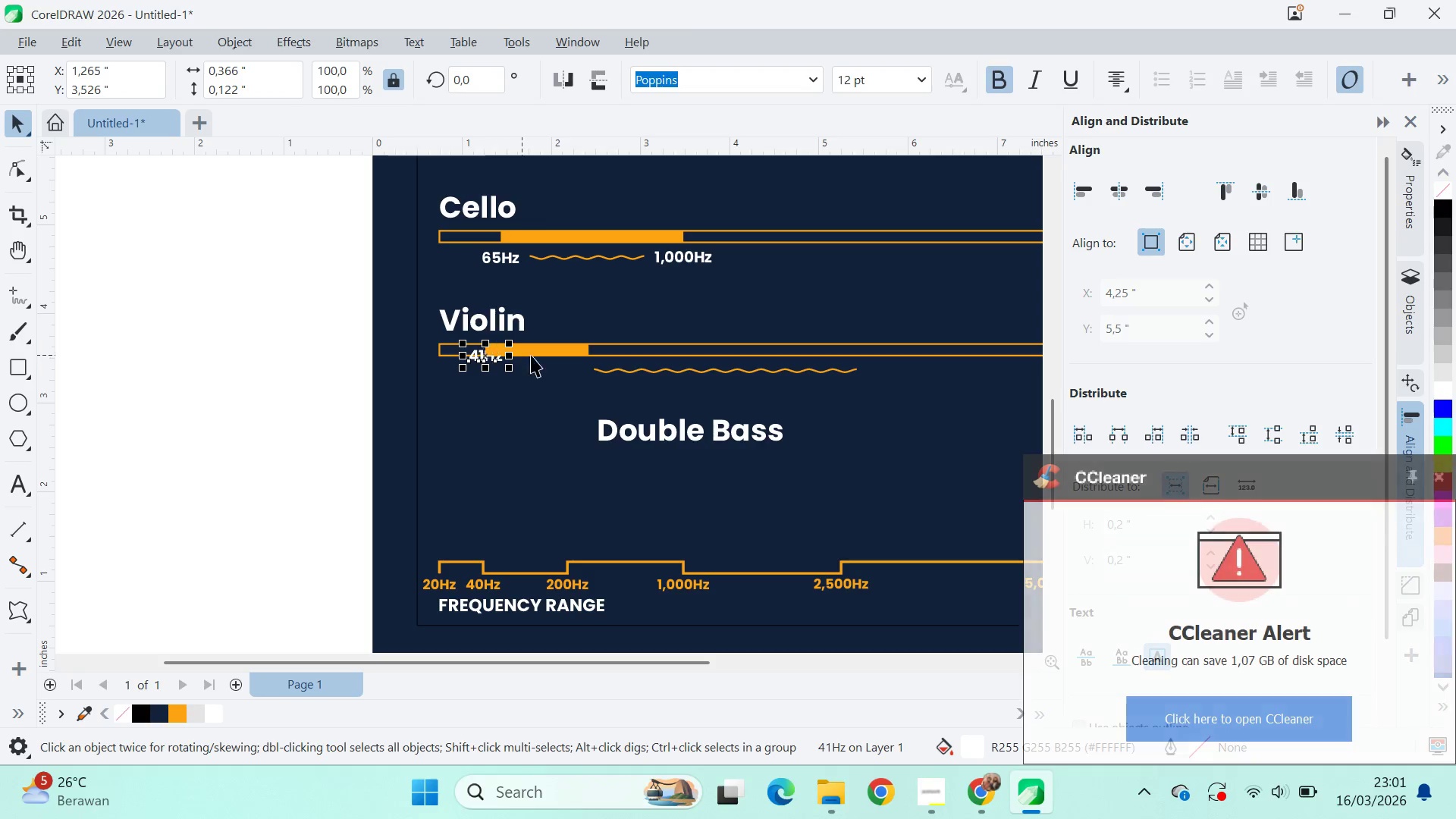 
hold_key(key=ShiftLeft, duration=0.64)
left_click([659, 370])
 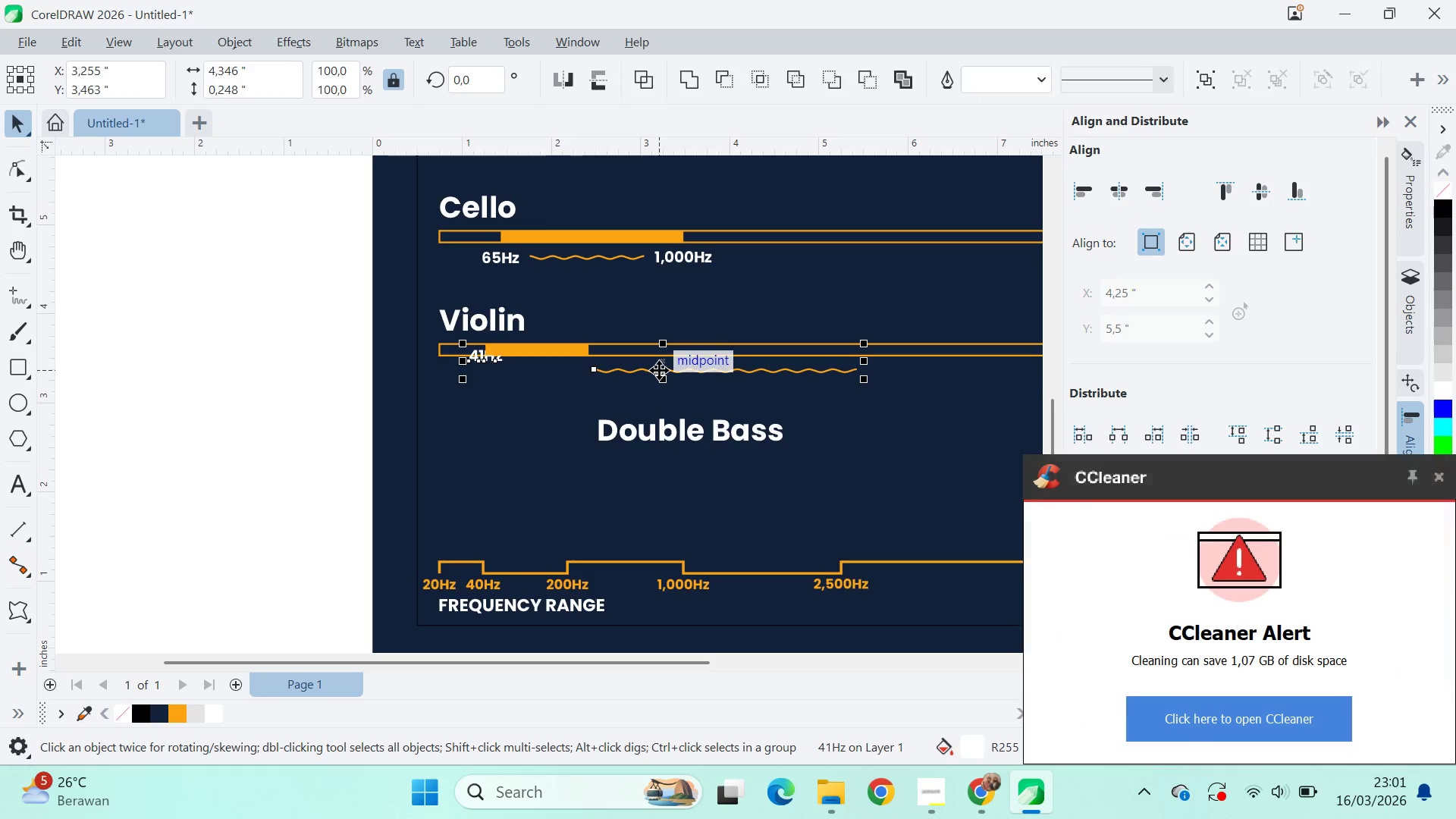 
key(E)
 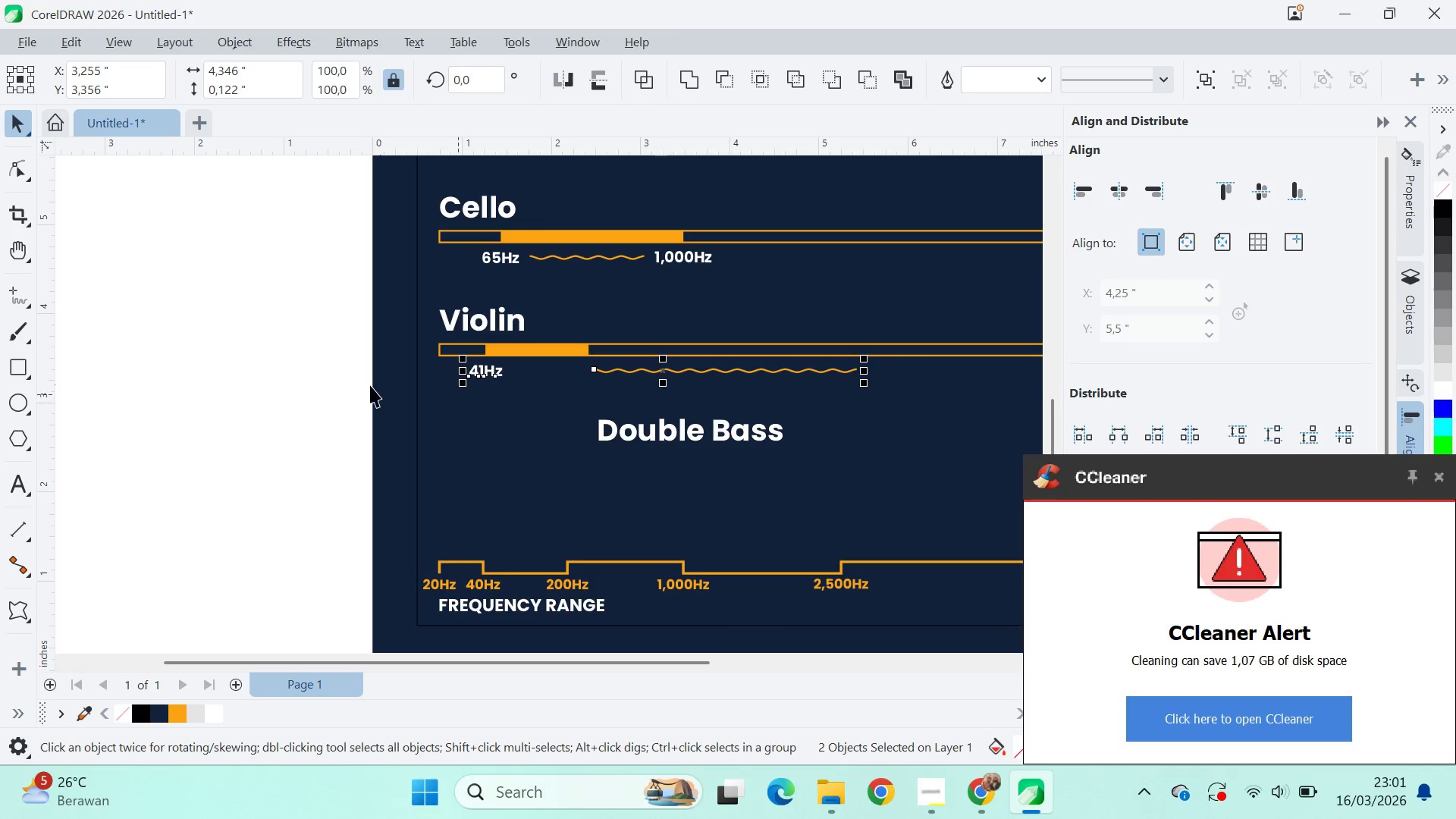 
left_click([370, 385])
 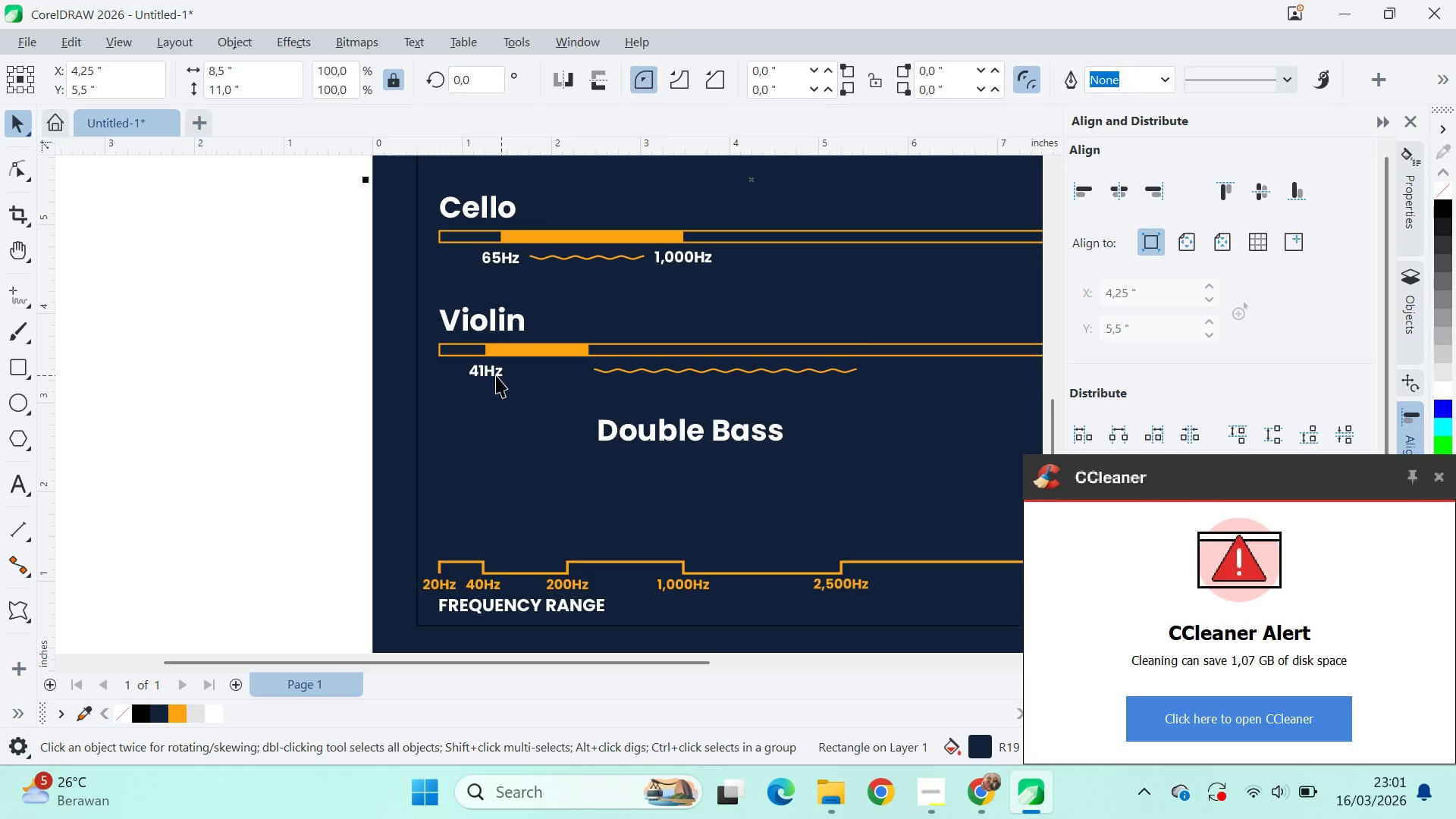 
left_click([489, 374])
 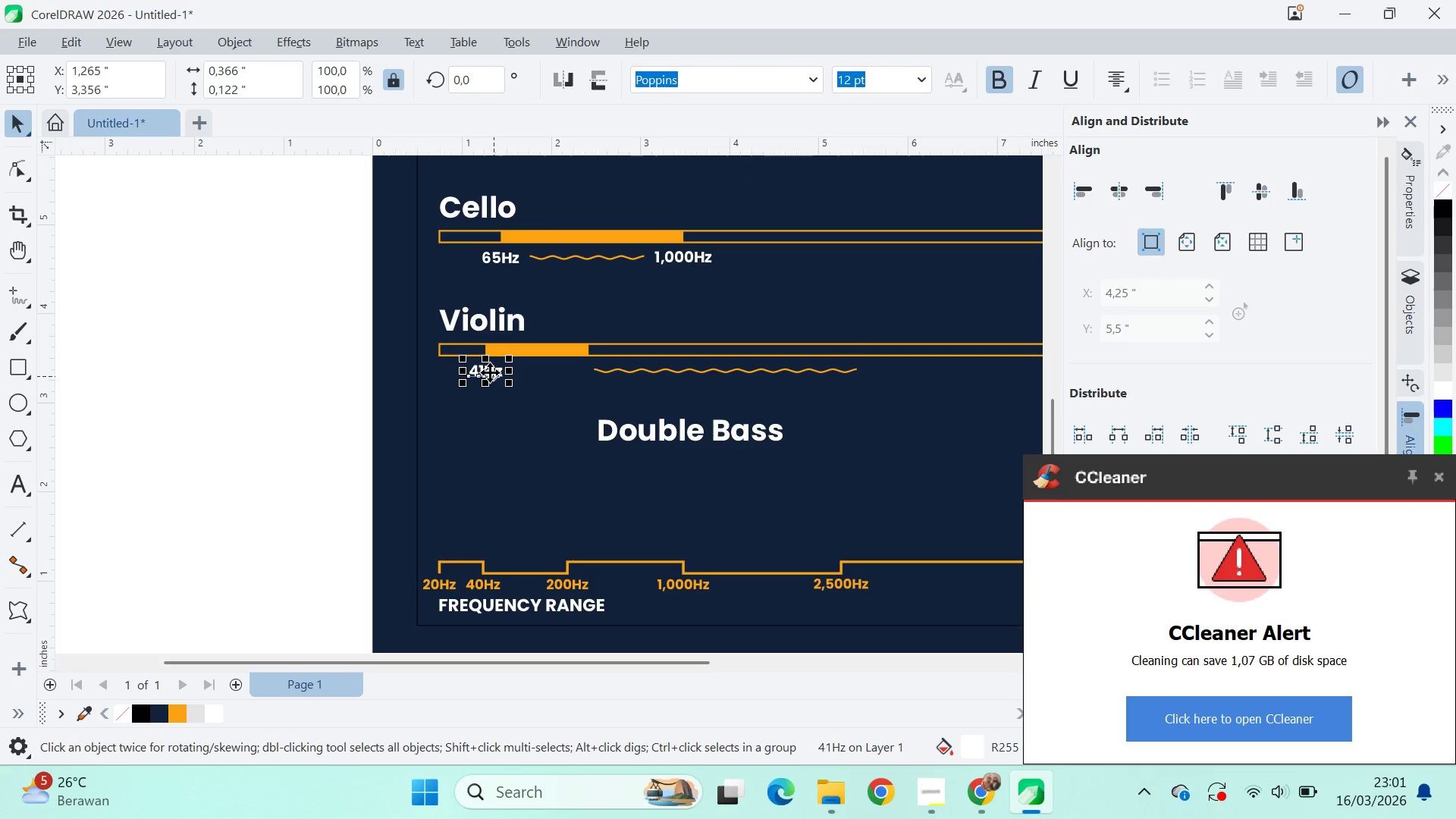 
left_click_drag(start_coordinate=[489, 372], to_coordinate=[548, 375])
 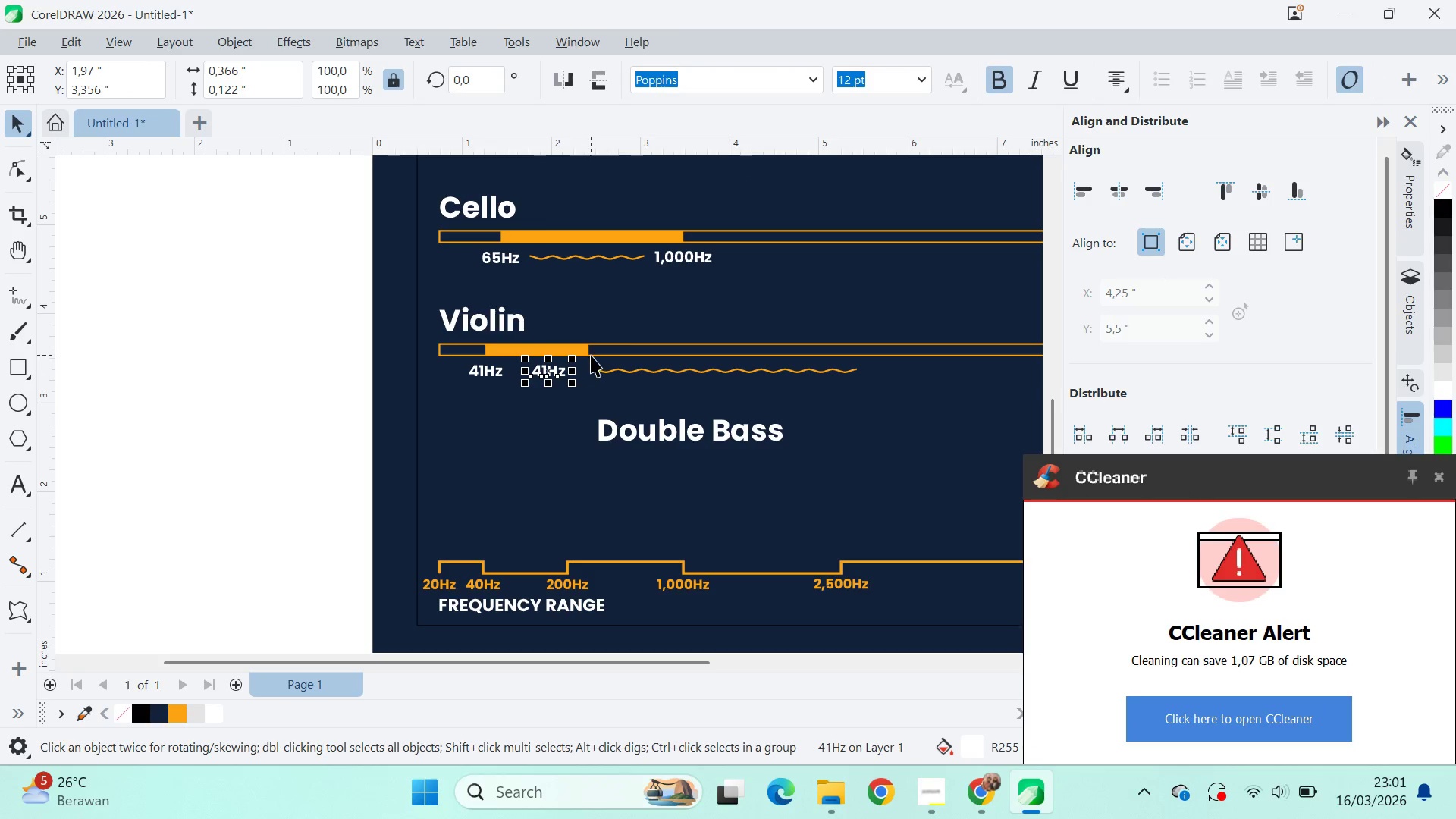 
hold_key(key=ShiftLeft, duration=1.06)
right_click([548, 375])
 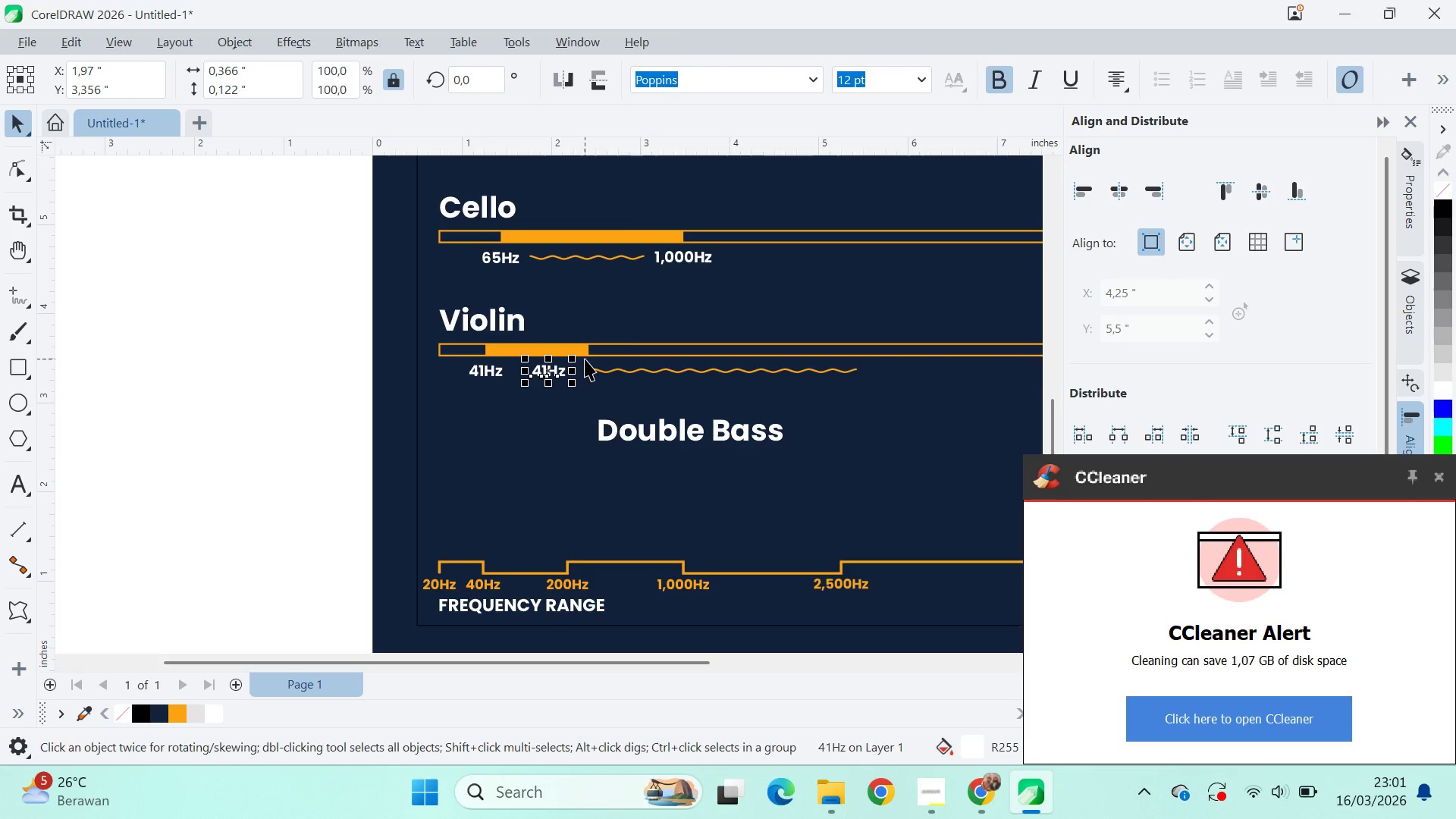 
left_click([548, 375])
 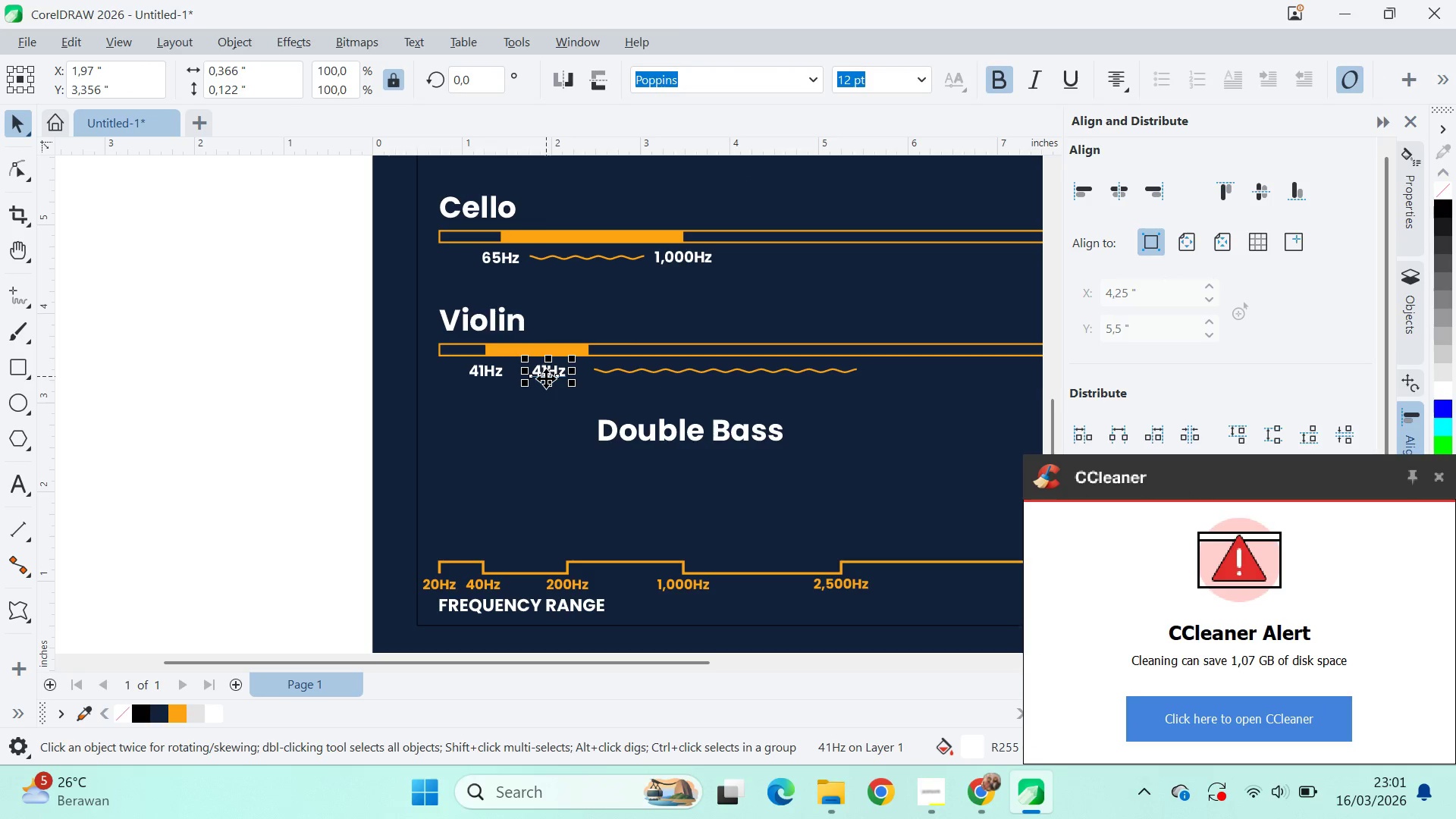 
left_click_drag(start_coordinate=[549, 371], to_coordinate=[592, 356])
 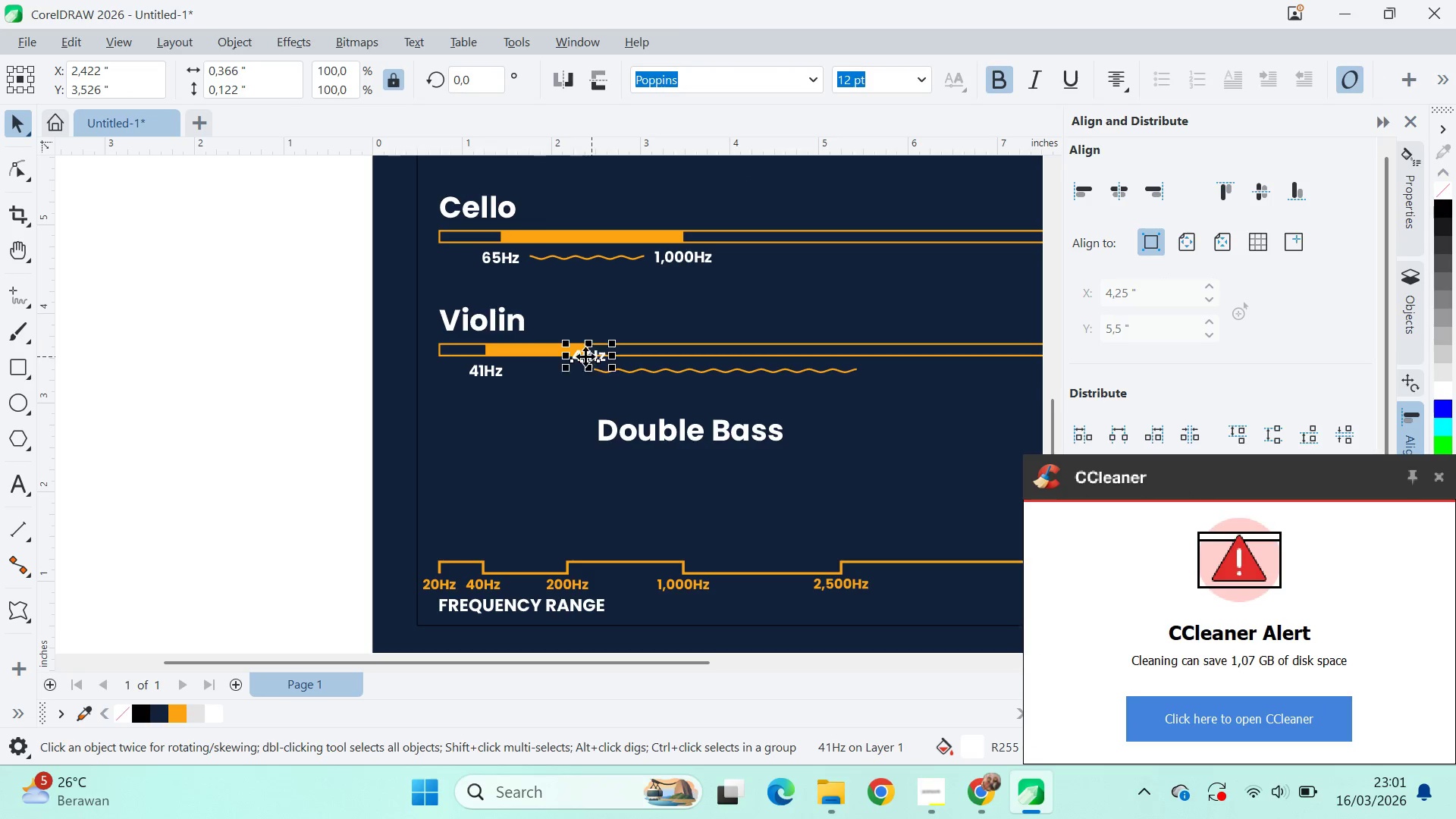 
hold_key(key=ShiftLeft, duration=0.64)
left_click([484, 372])
 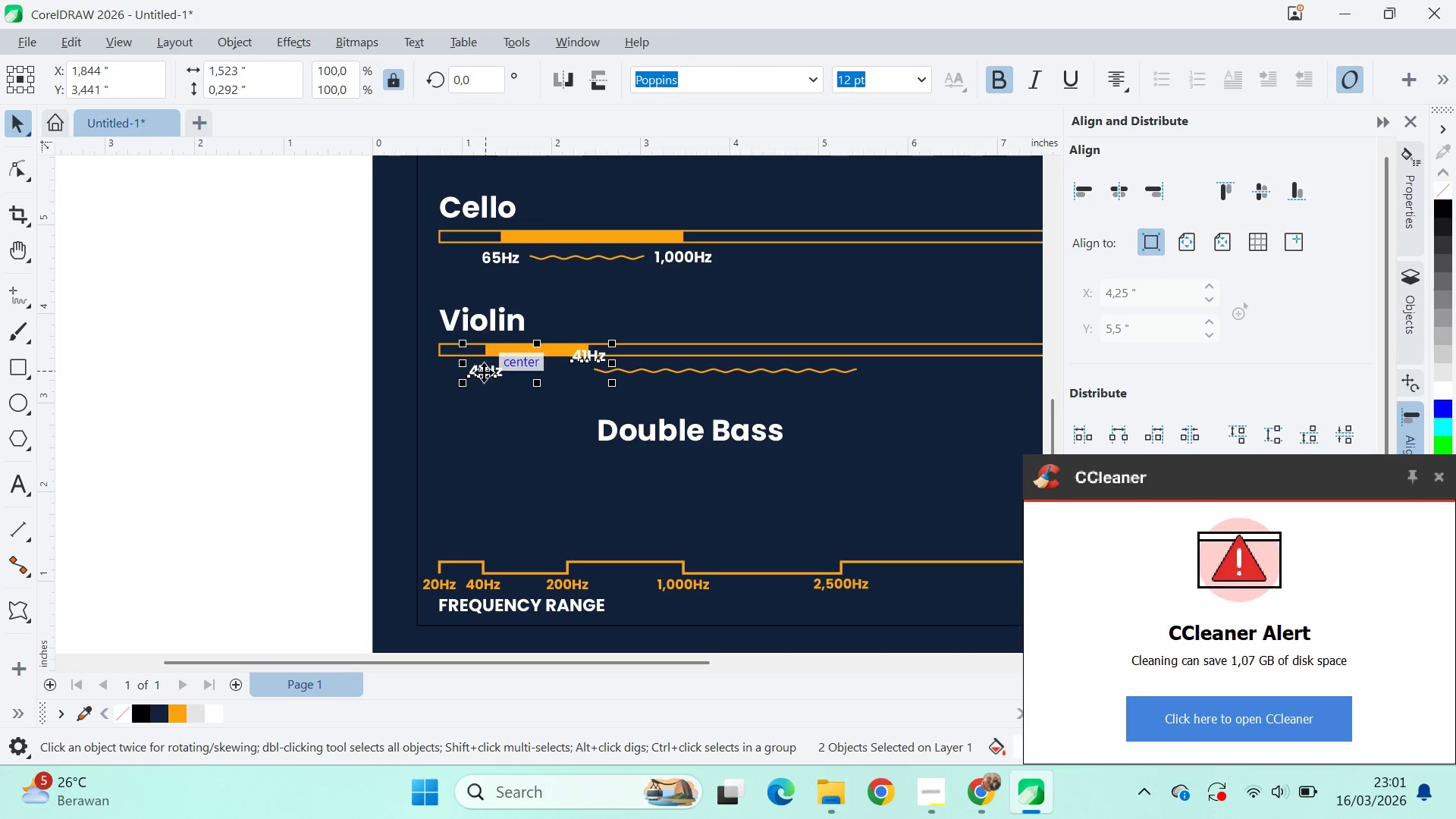 
key(E)
 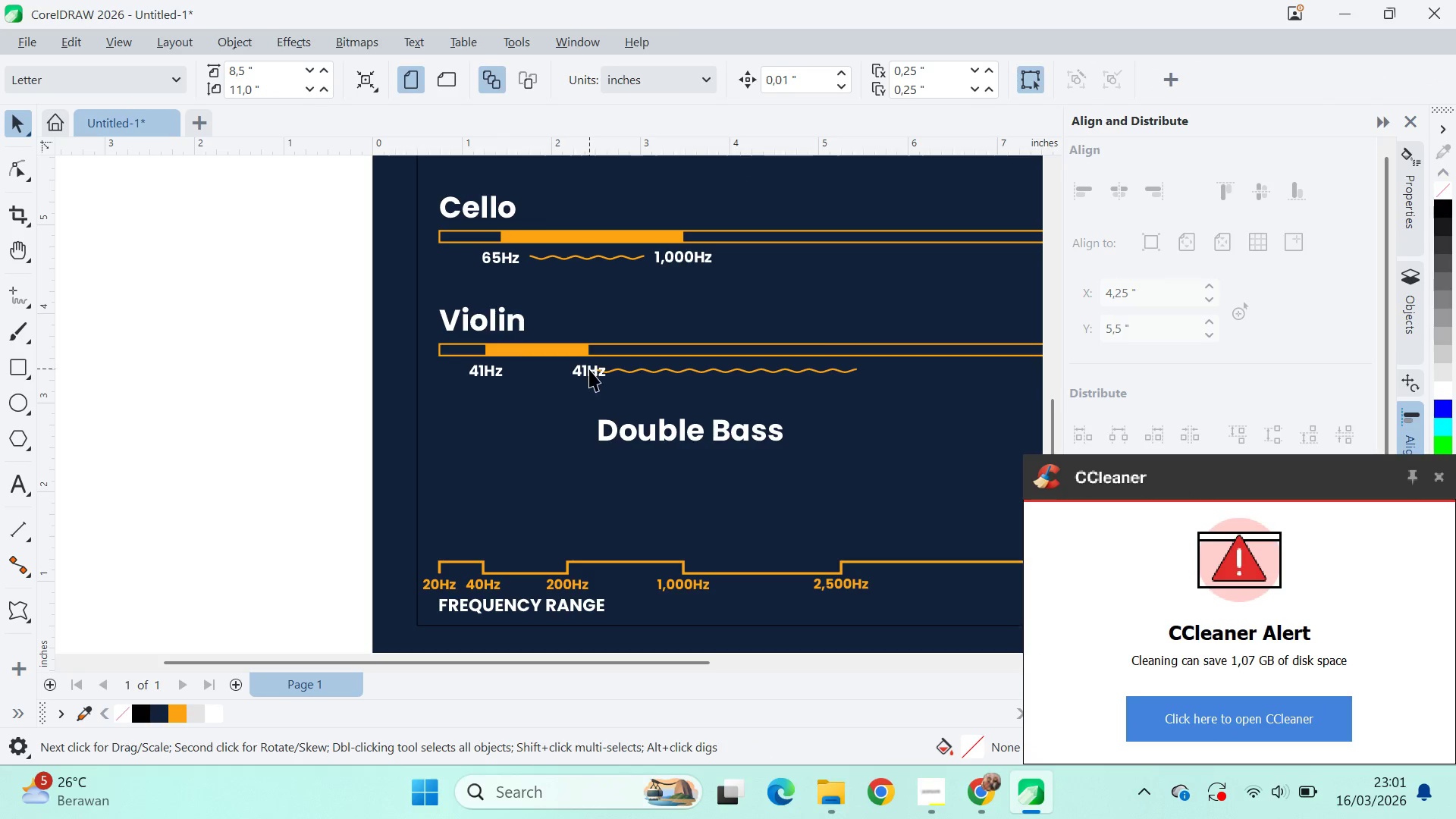 
left_click([581, 375])
 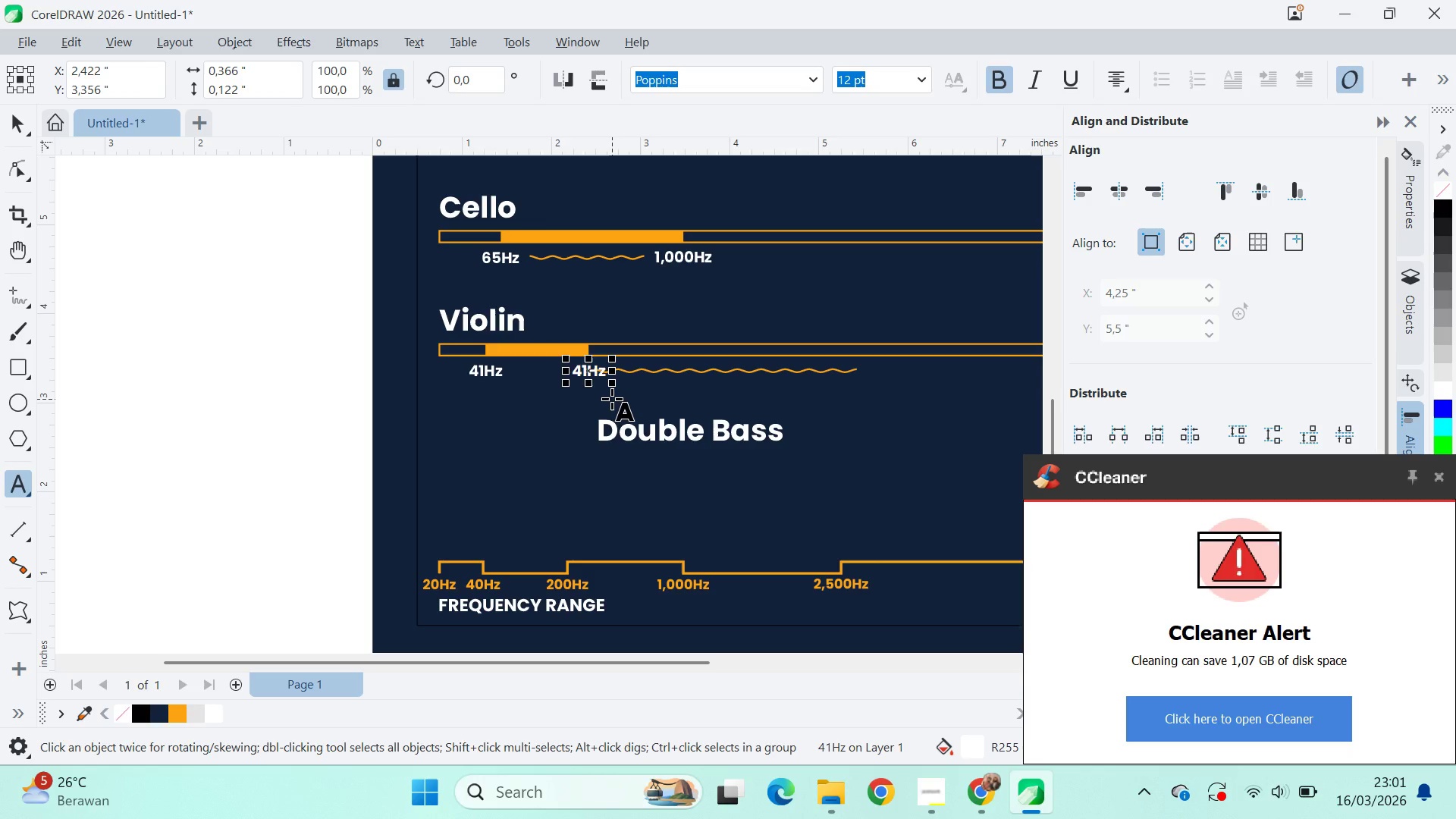 
key(Backspace)
 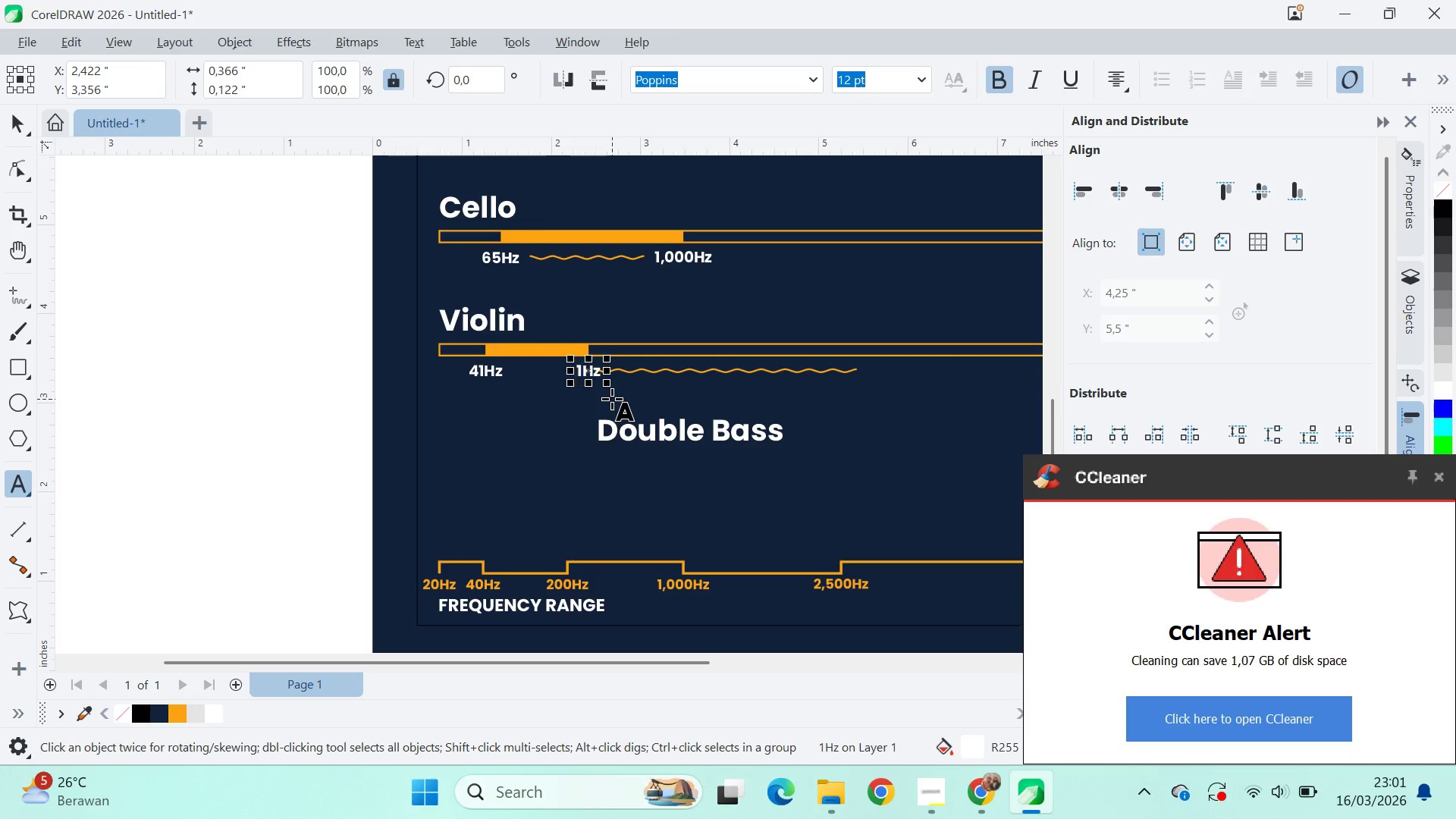 
key(Delete)
 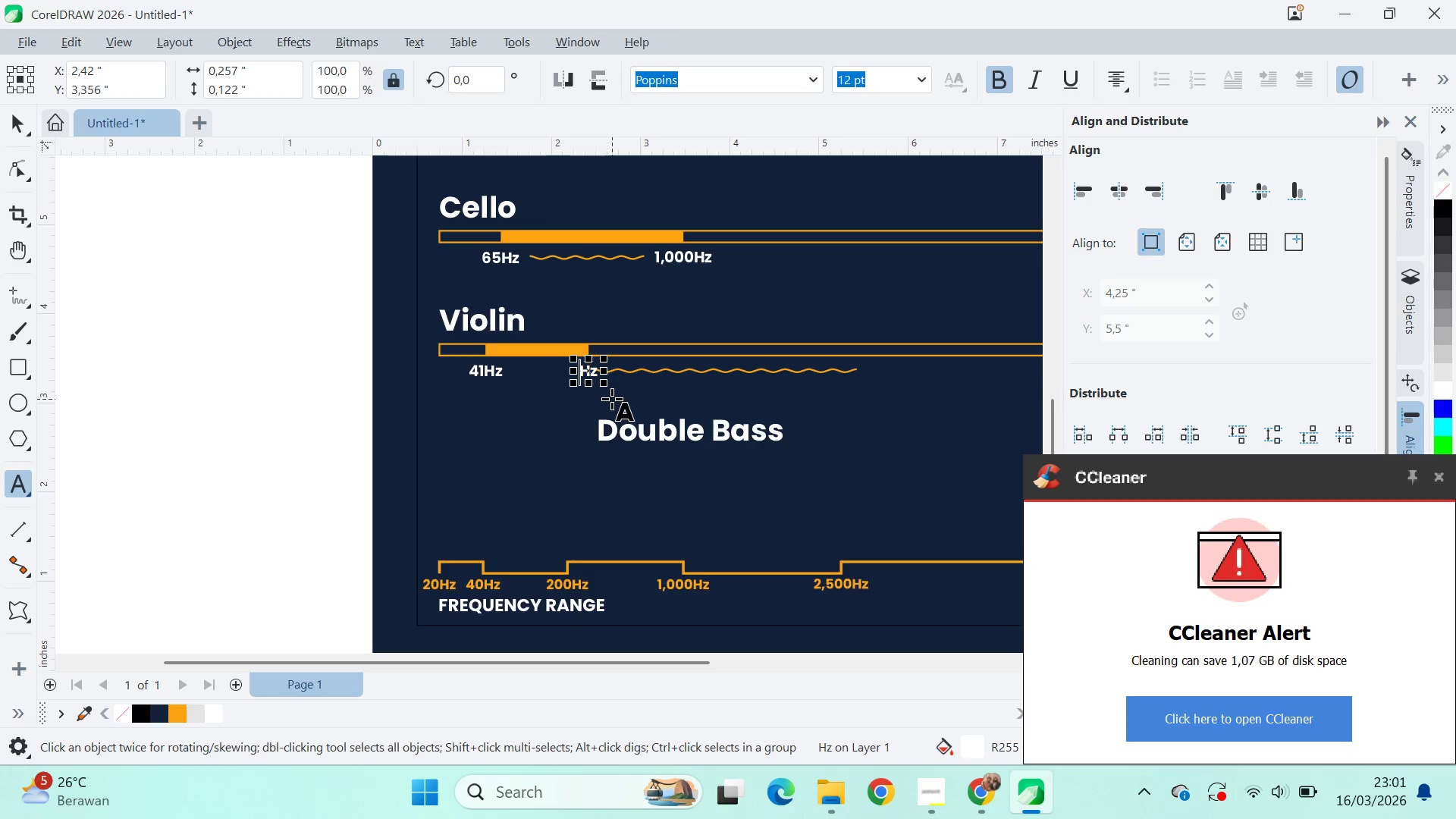 
type(240)
 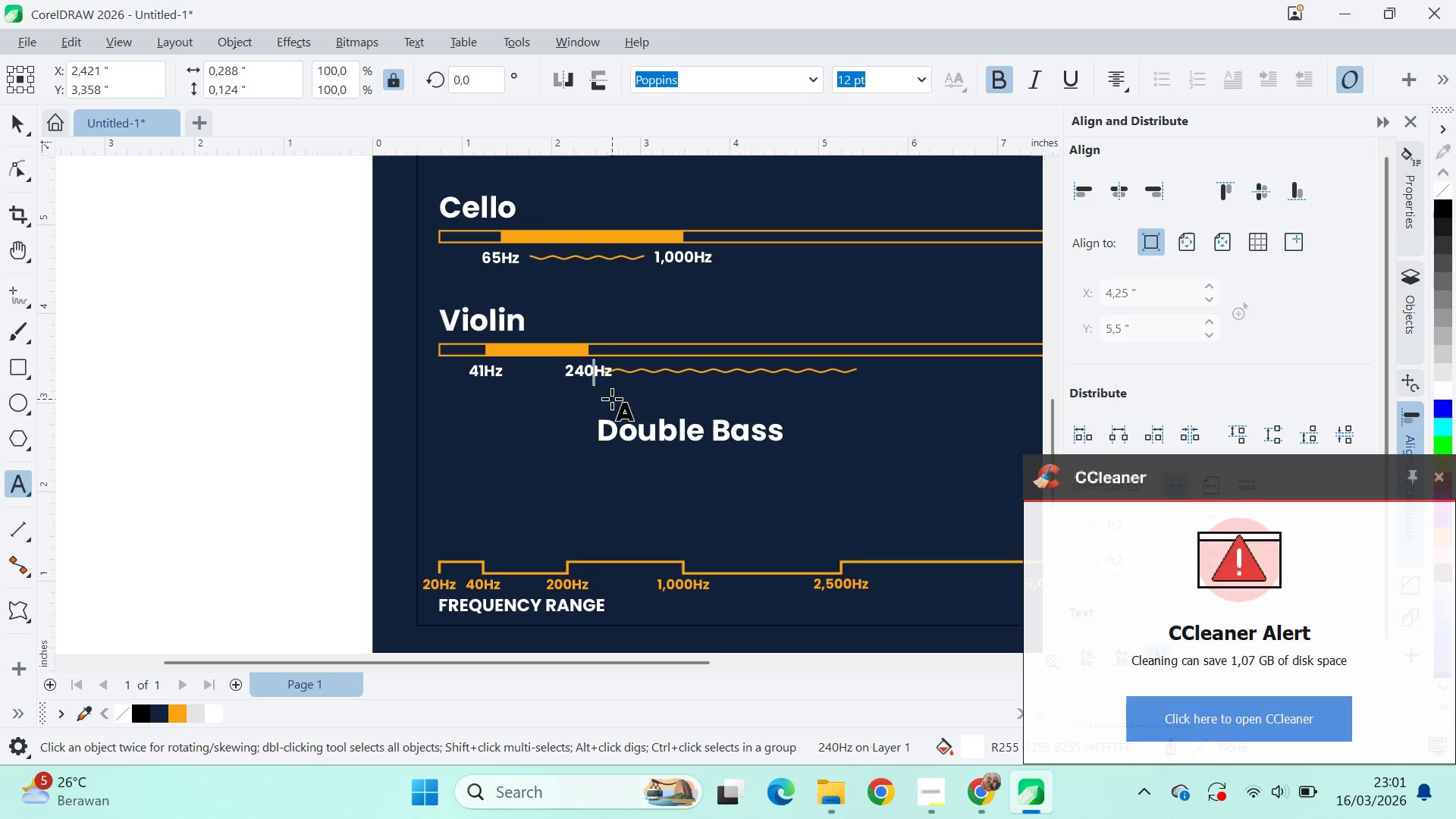 
key(Alt+AltLeft)
 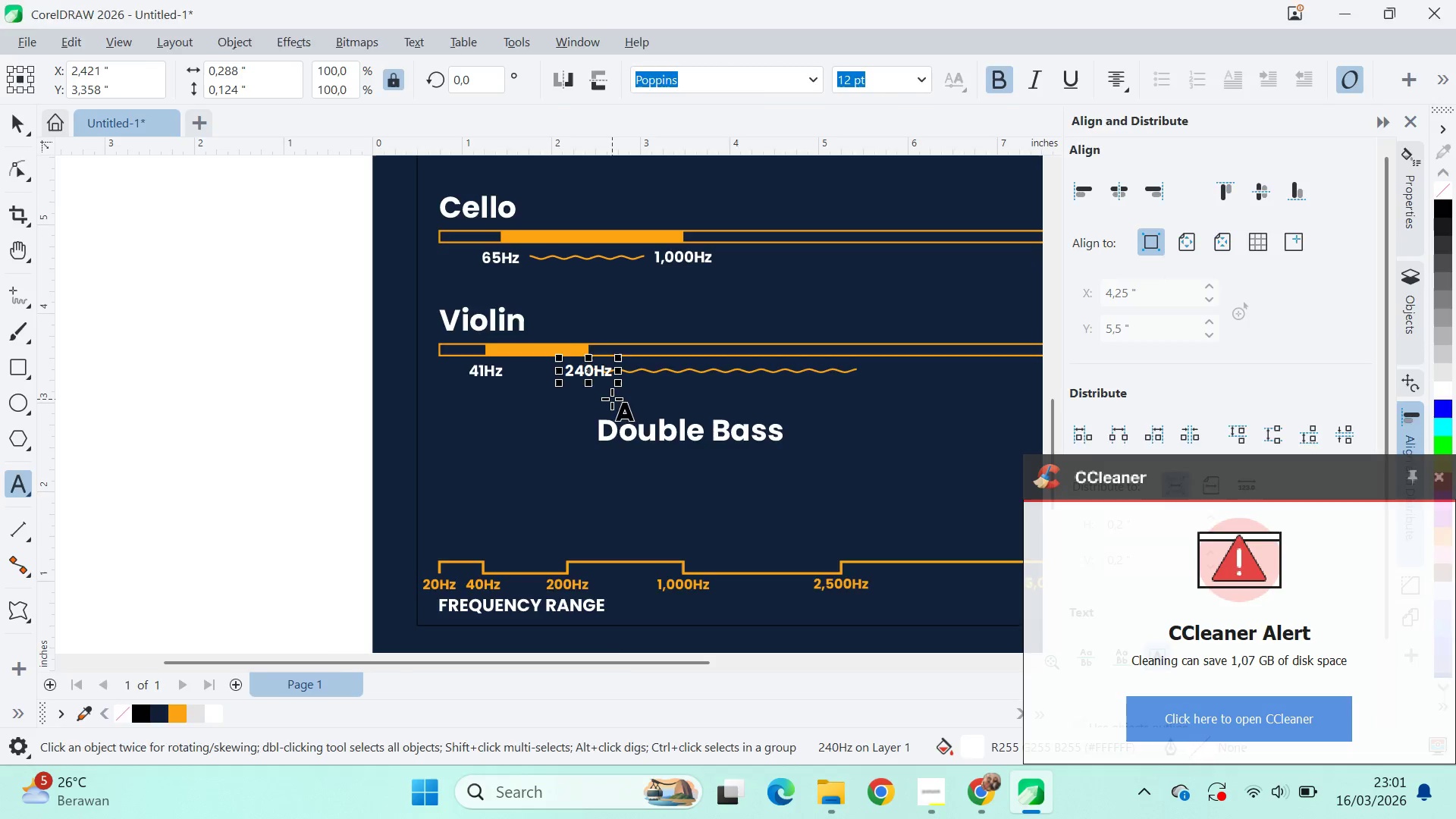 
key(Alt+Tab)
 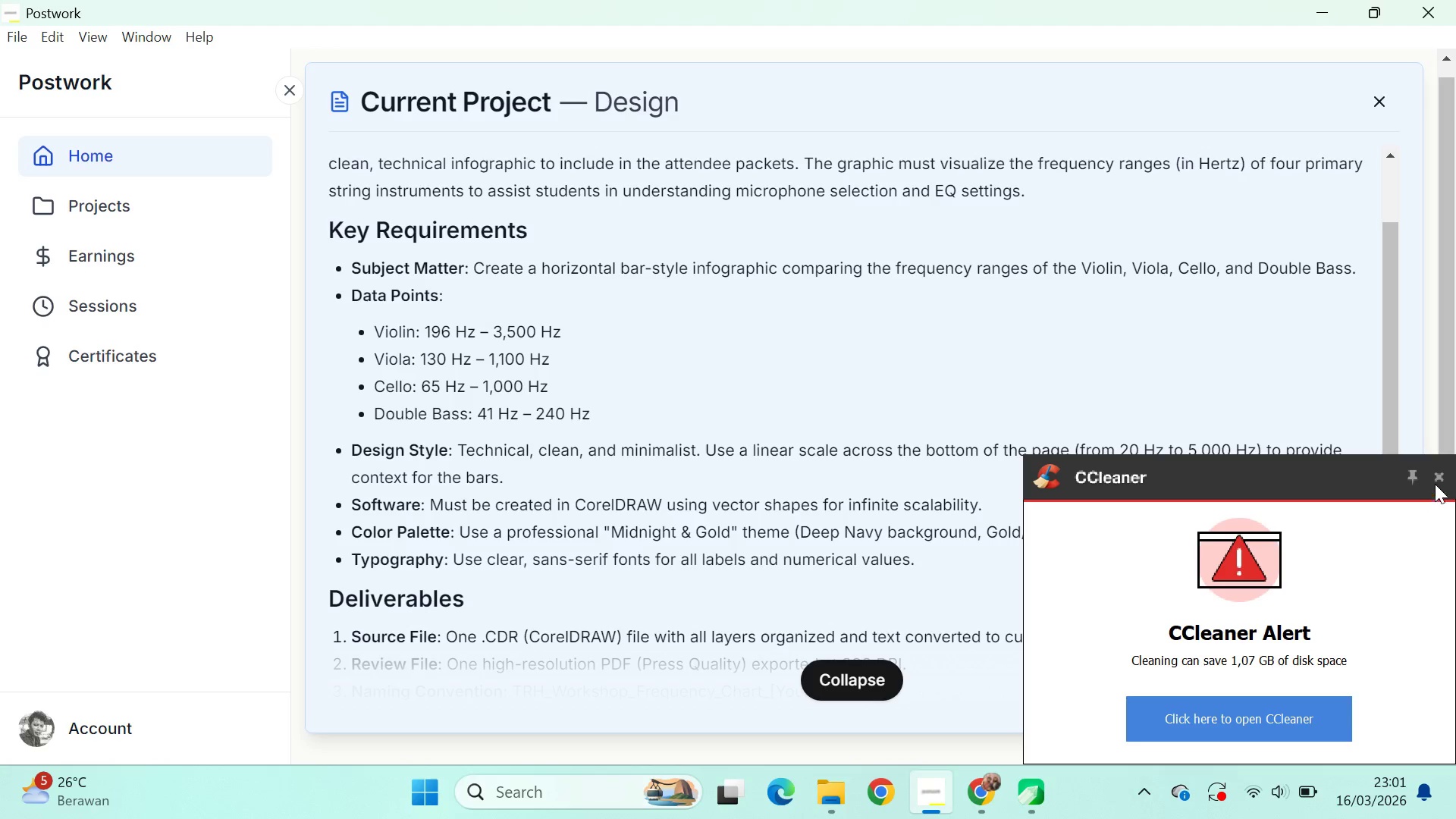 
left_click([691, 415])
 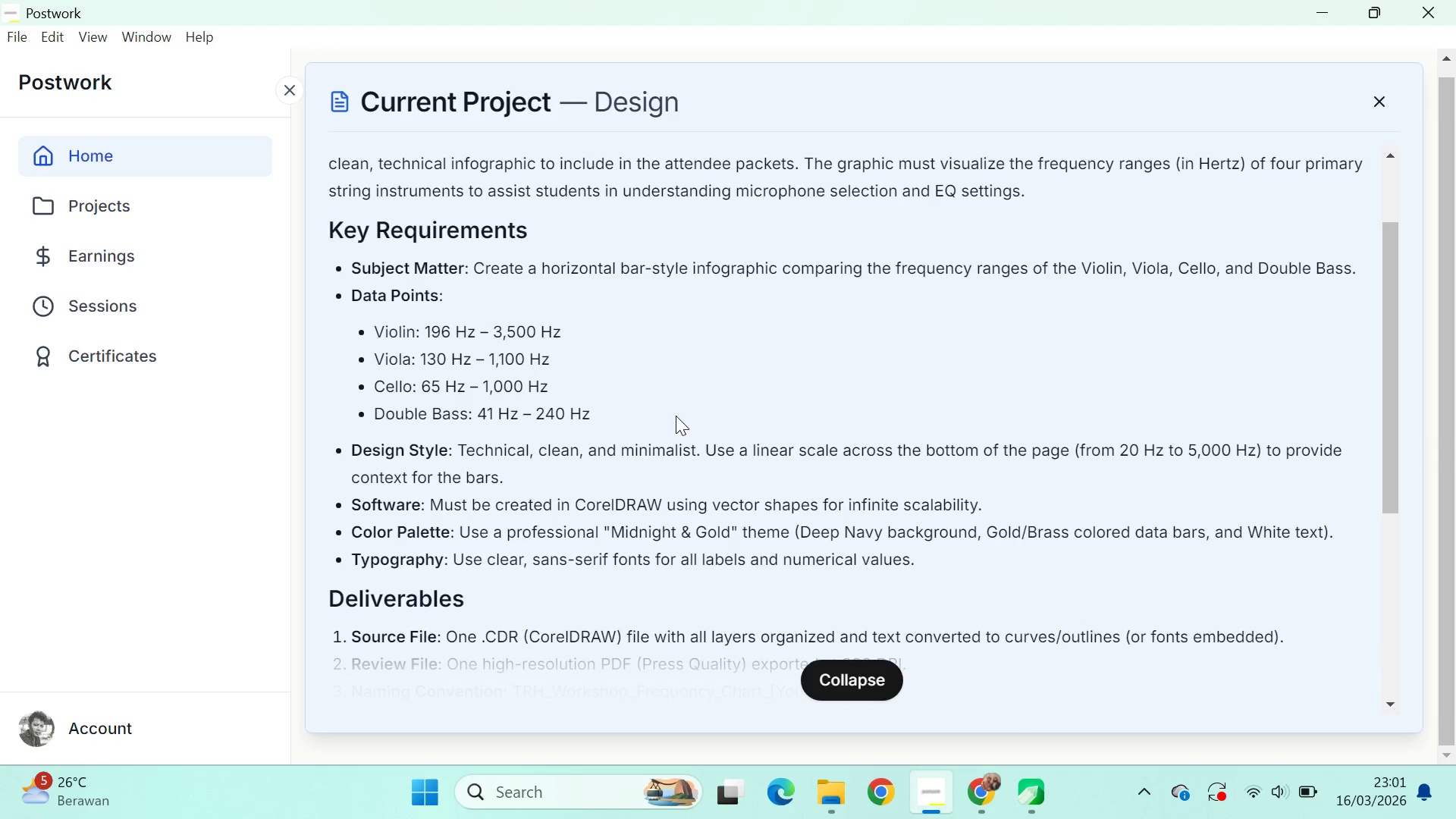 
key(Alt+Tab)
 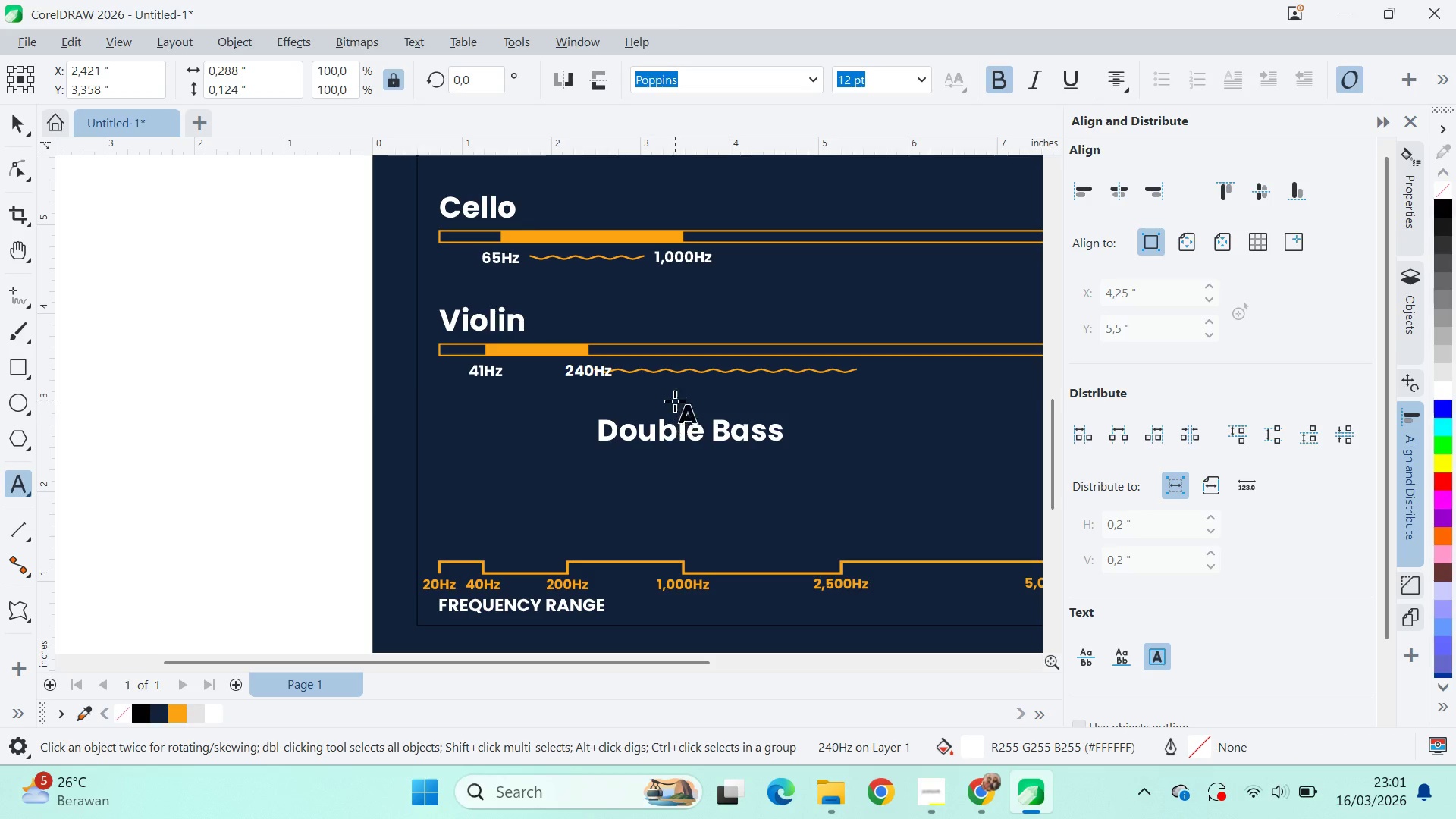 
key(V)
 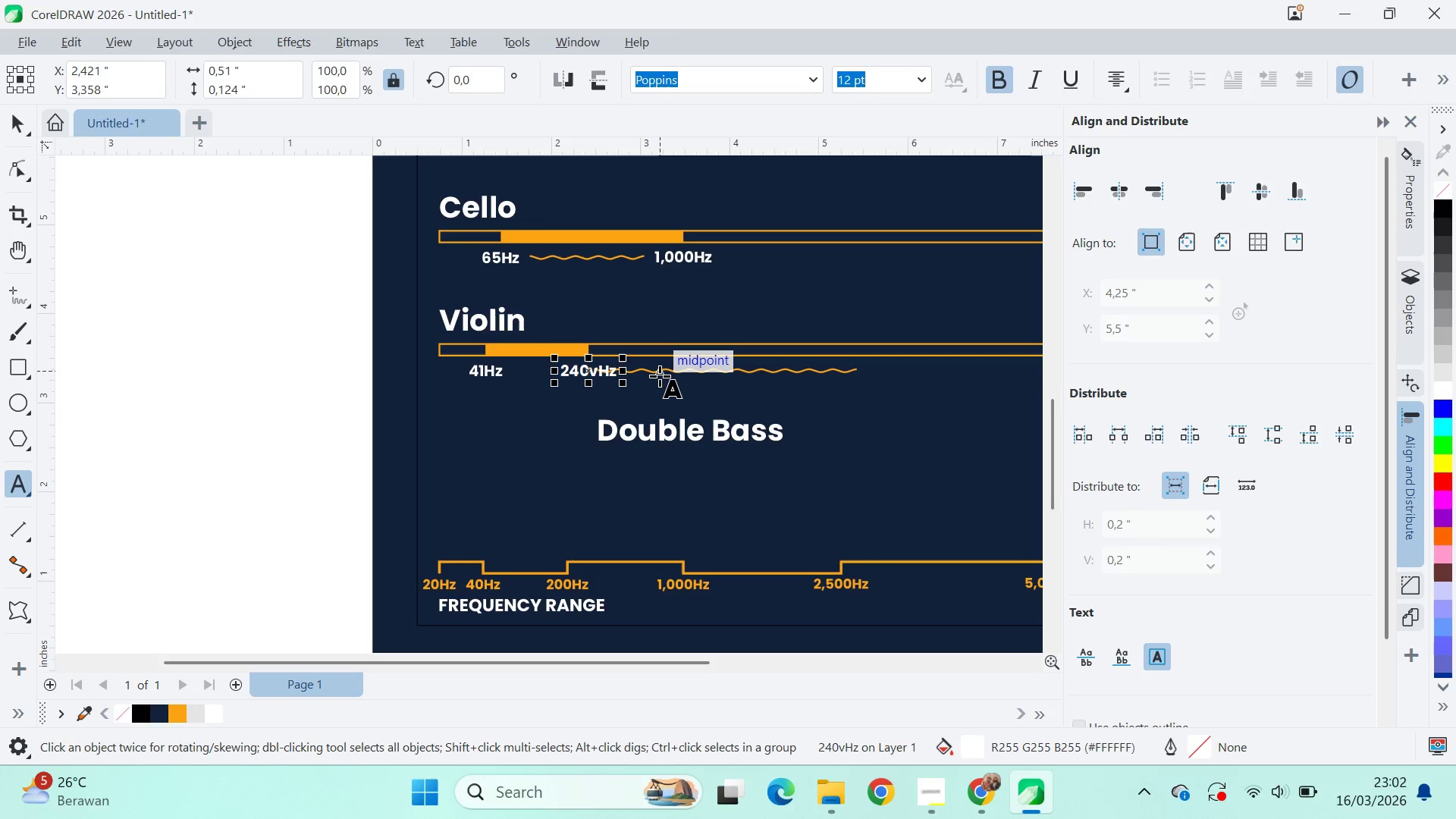 
key(Backspace)